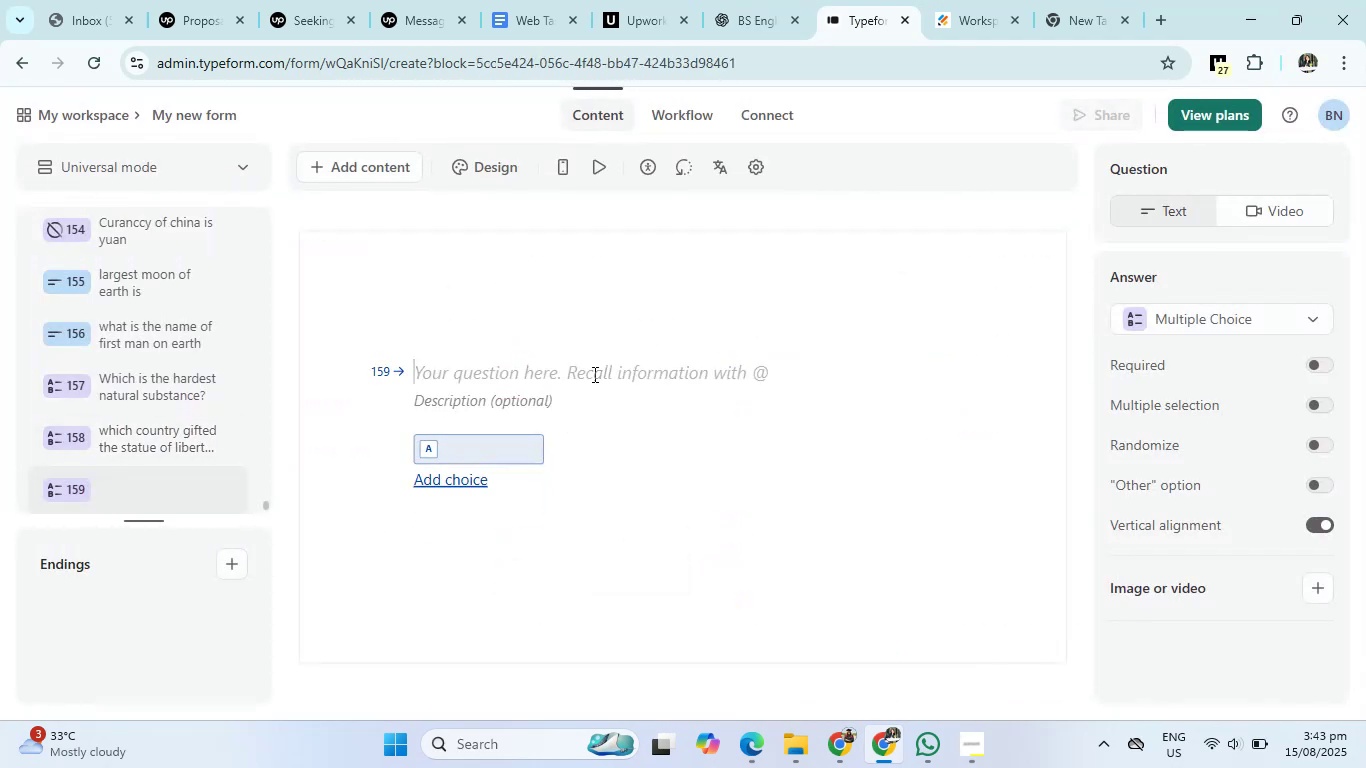 
left_click([593, 374])
 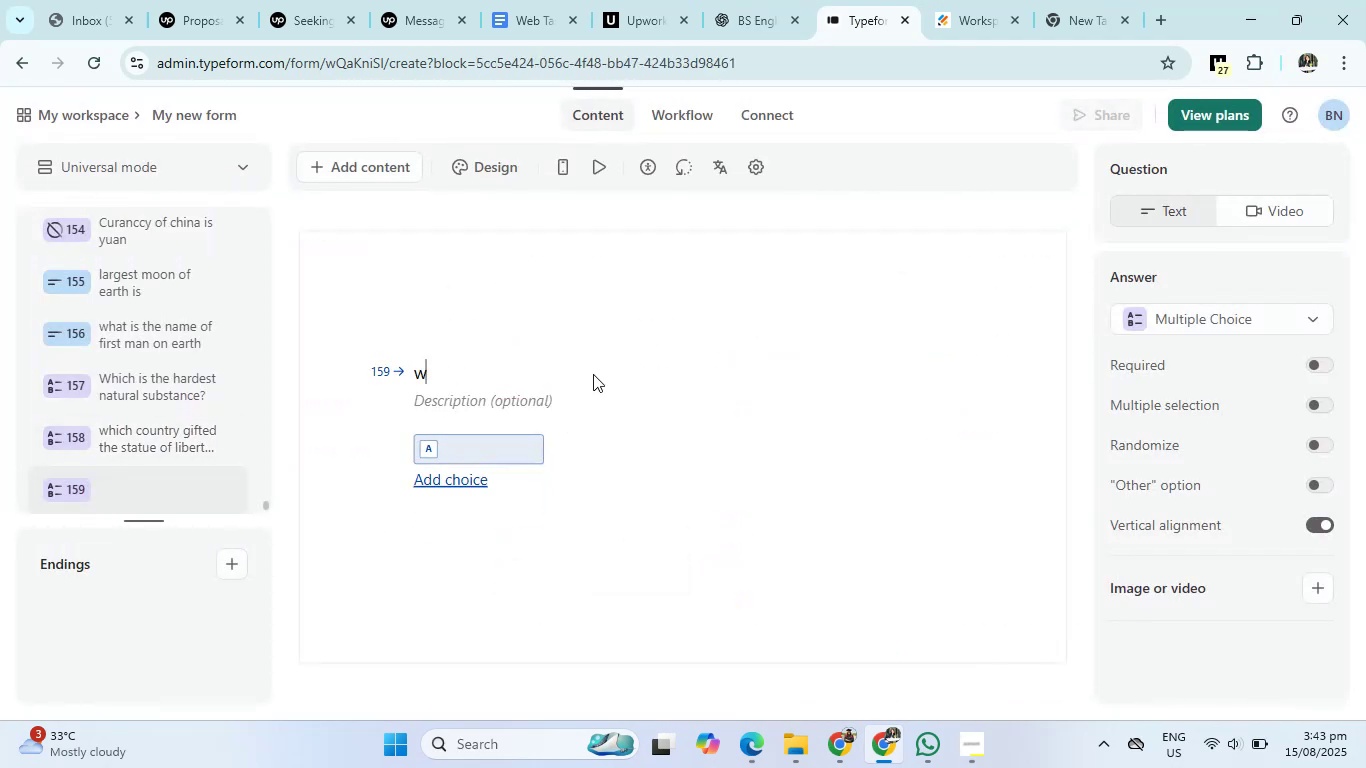 
type(hich gas is esential for human respiration)
 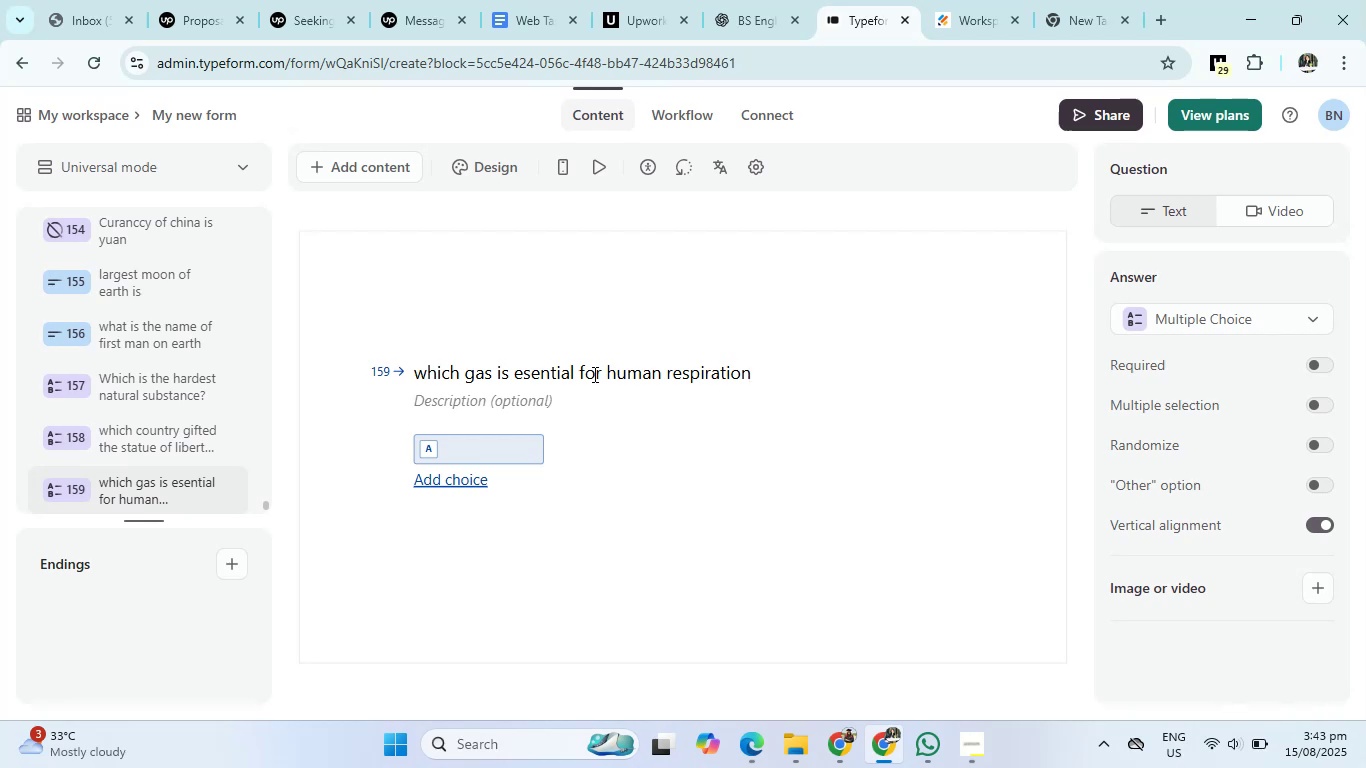 
wait(7.98)
 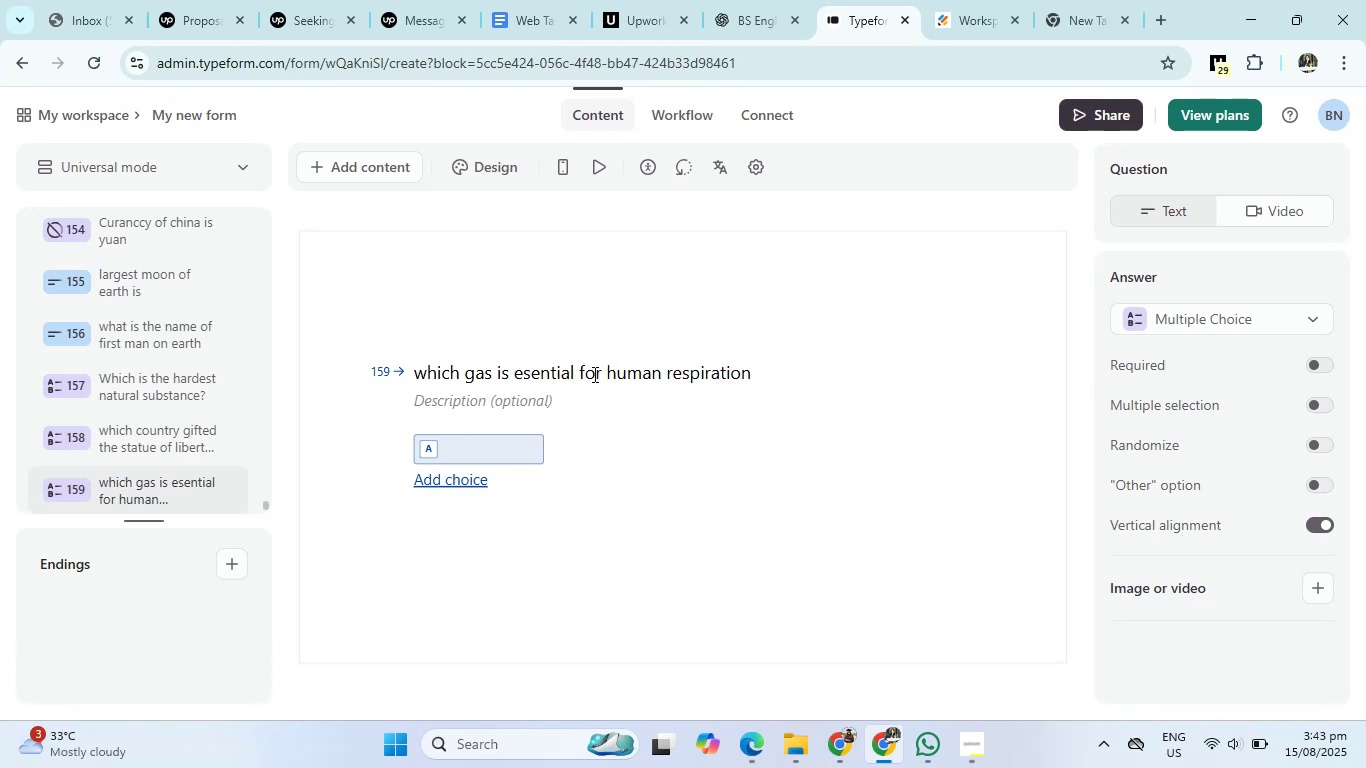 
left_click([504, 451])
 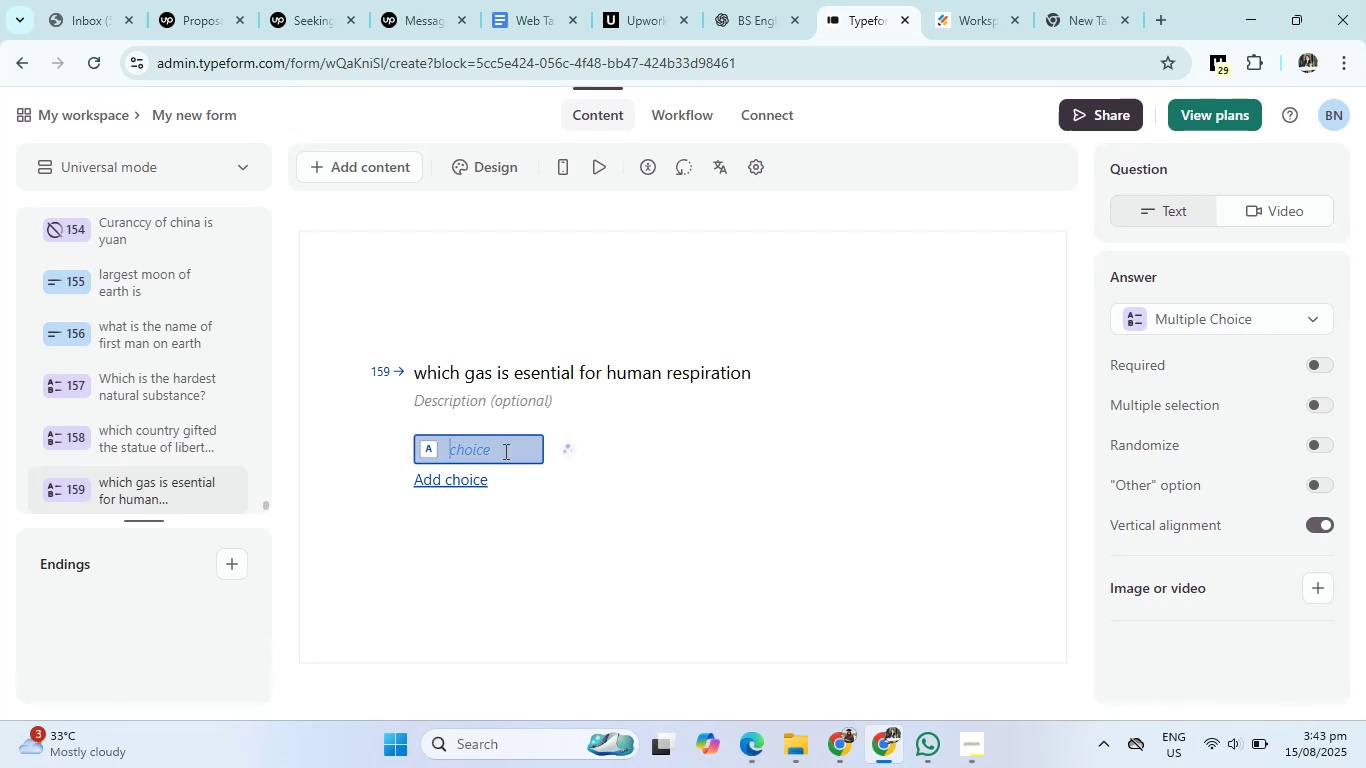 
type(Oxyen)
key(Backspace)
key(Backspace)
type(gne)
key(Backspace)
key(Backspace)
type(en)
 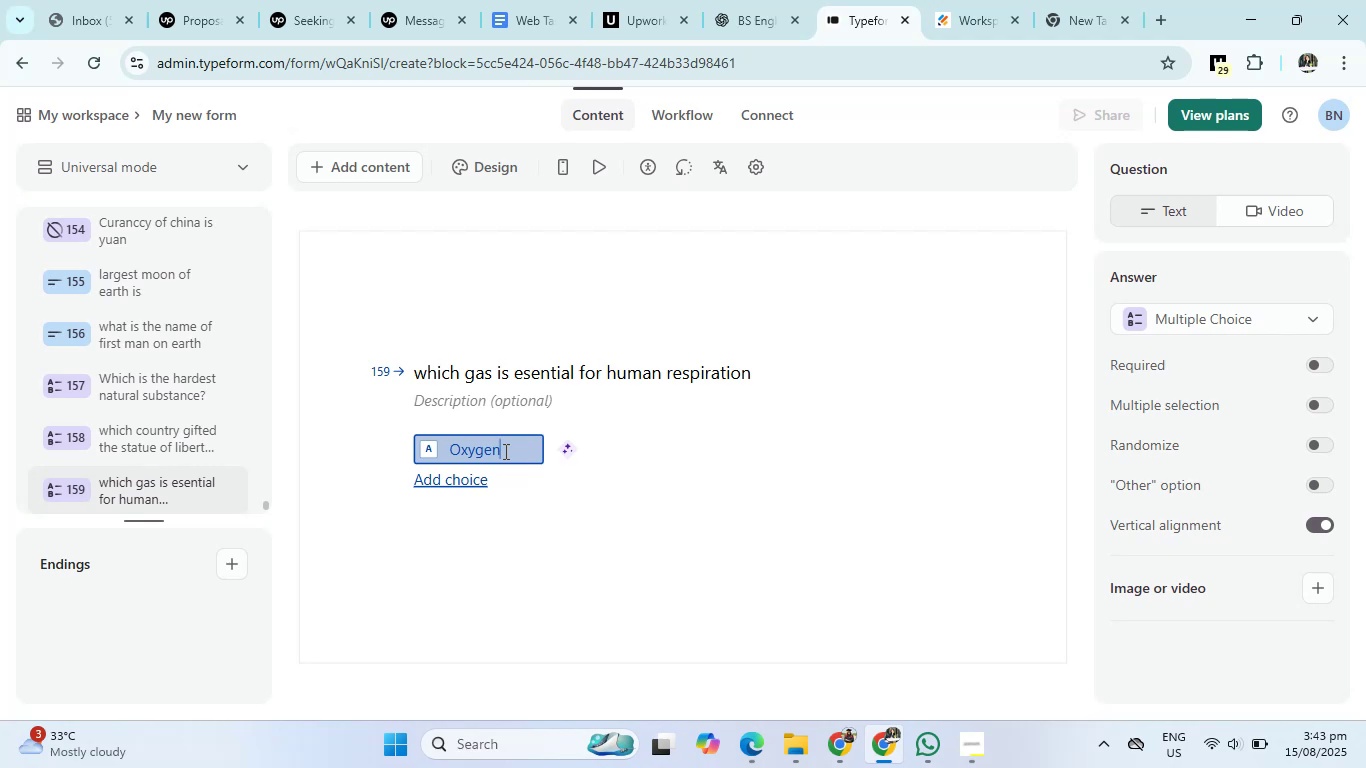 
key(Enter)
 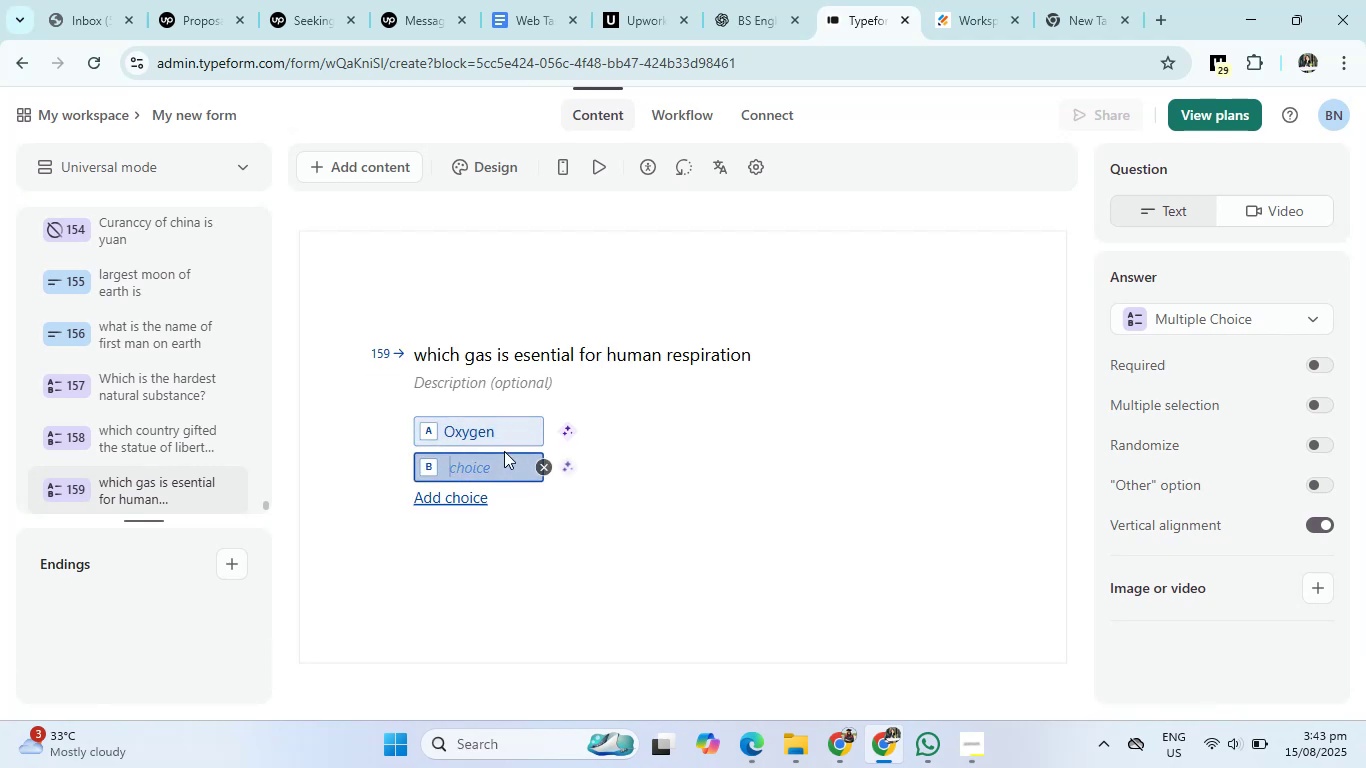 
type(Hydrogen)
 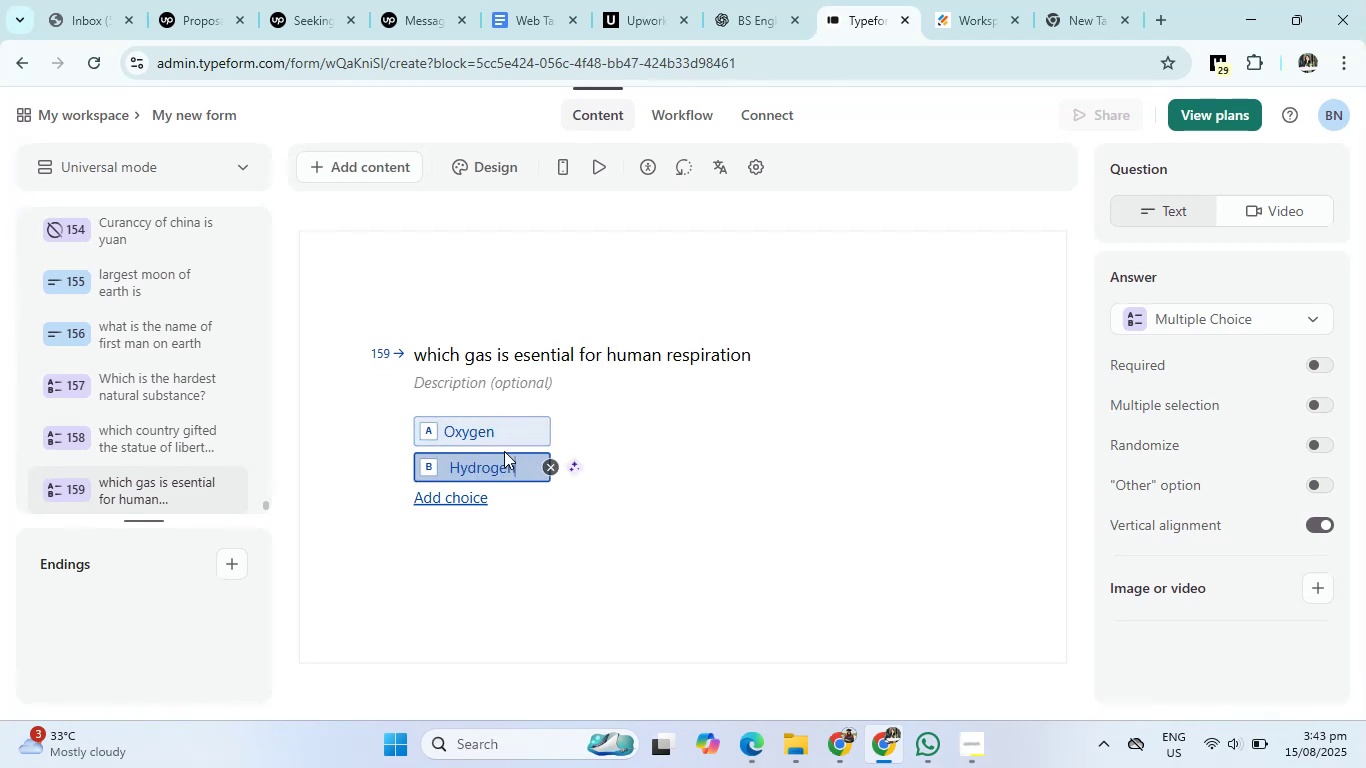 
key(Enter)
 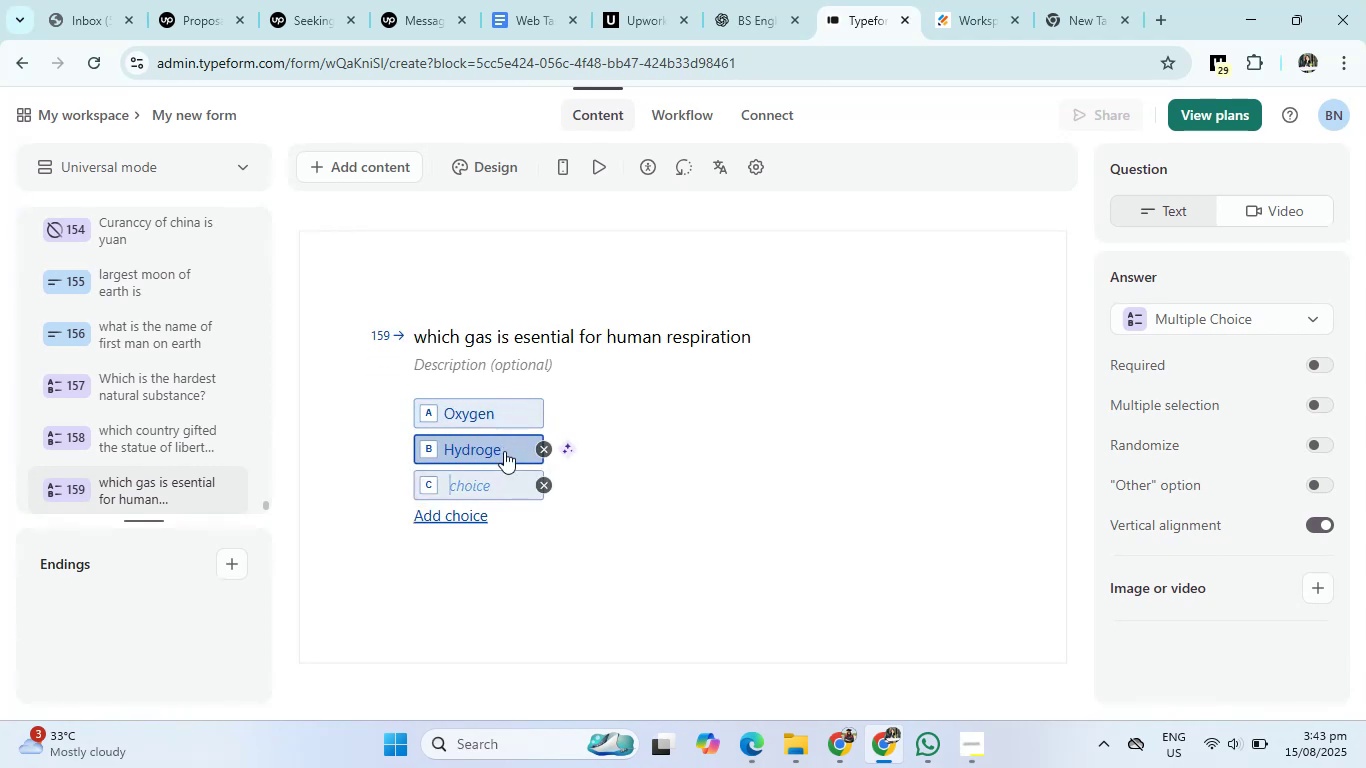 
type(Carbon dioxide)
 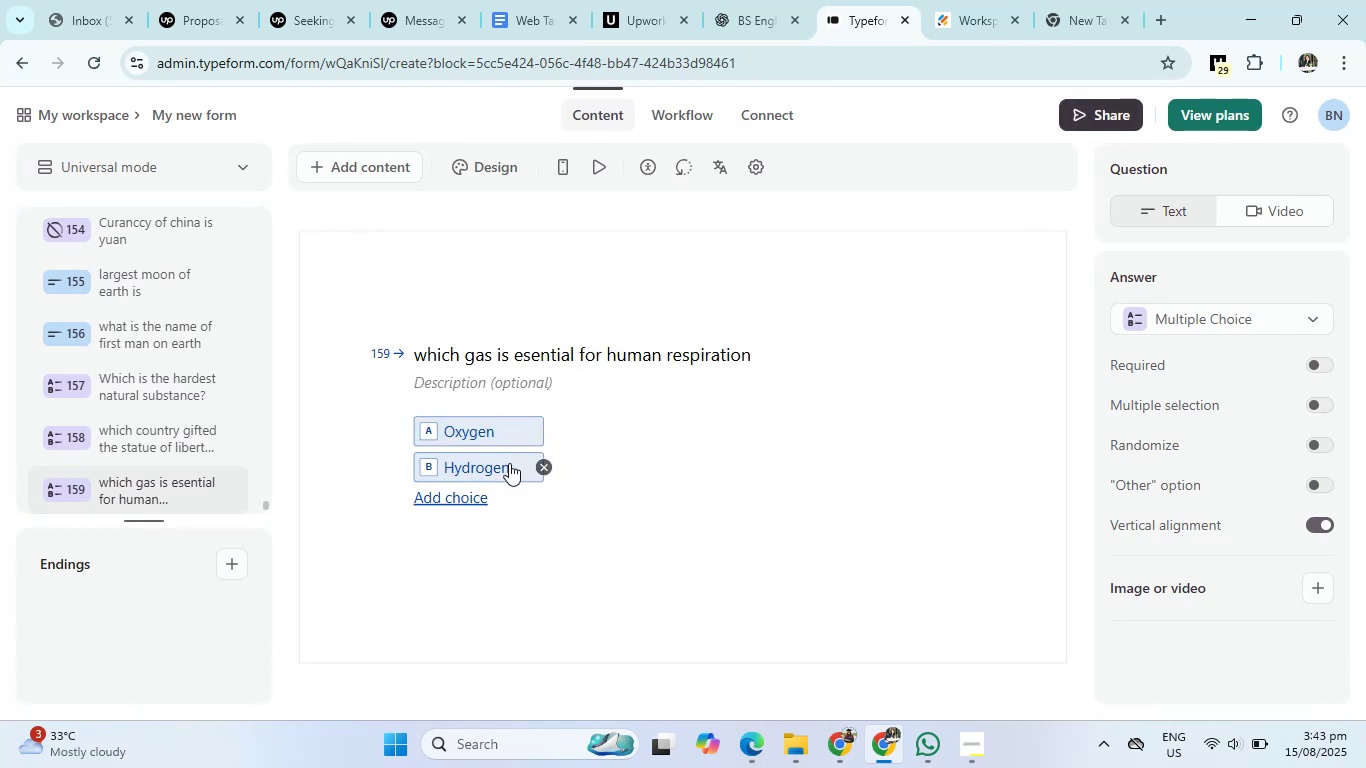 
left_click([513, 463])
 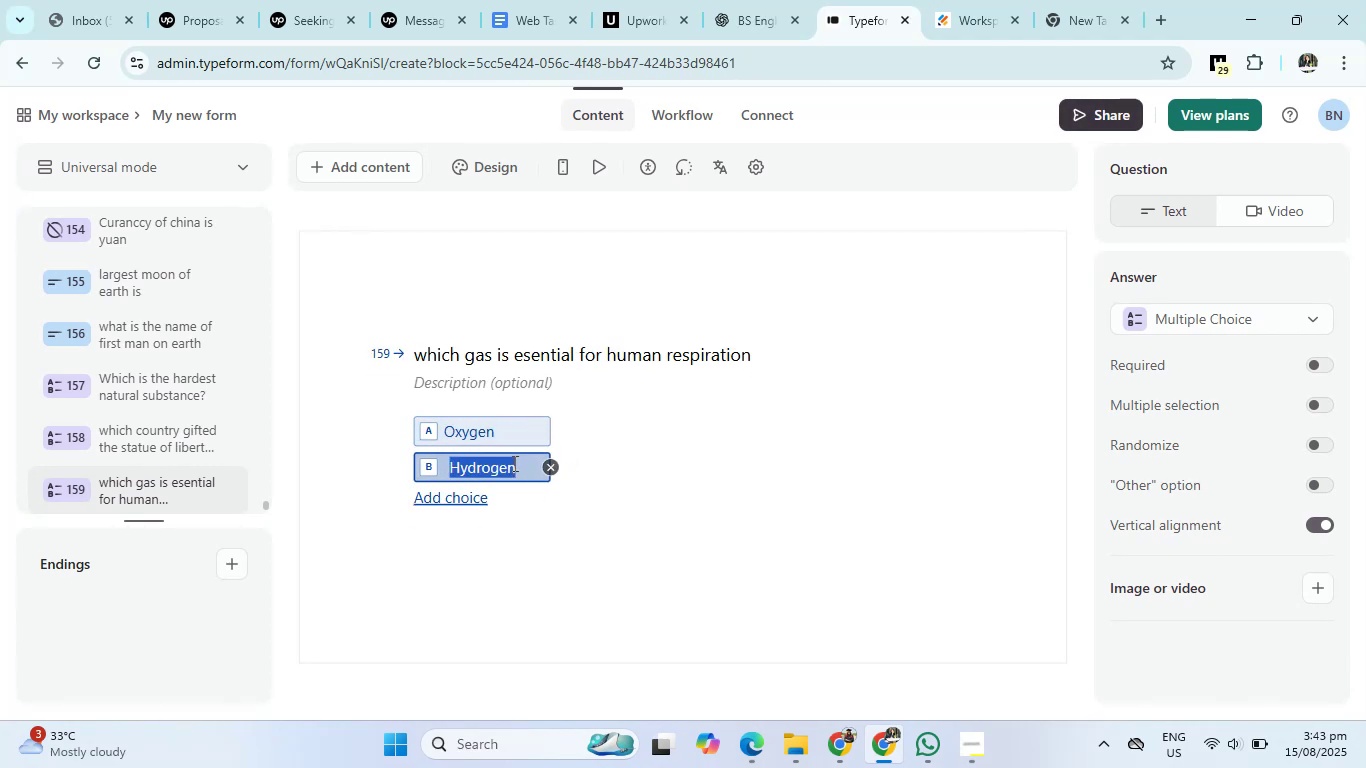 
key(Enter)
 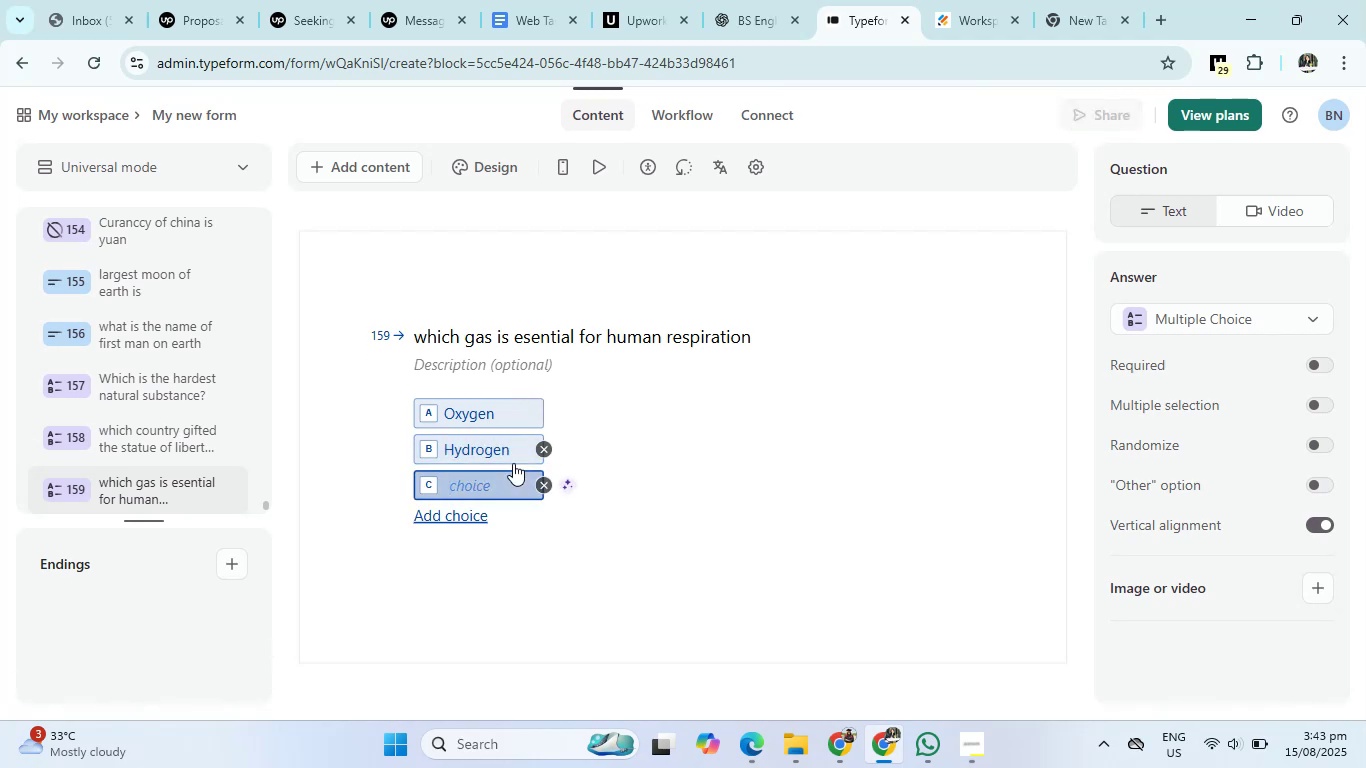 
type(Carbon dioxide)
 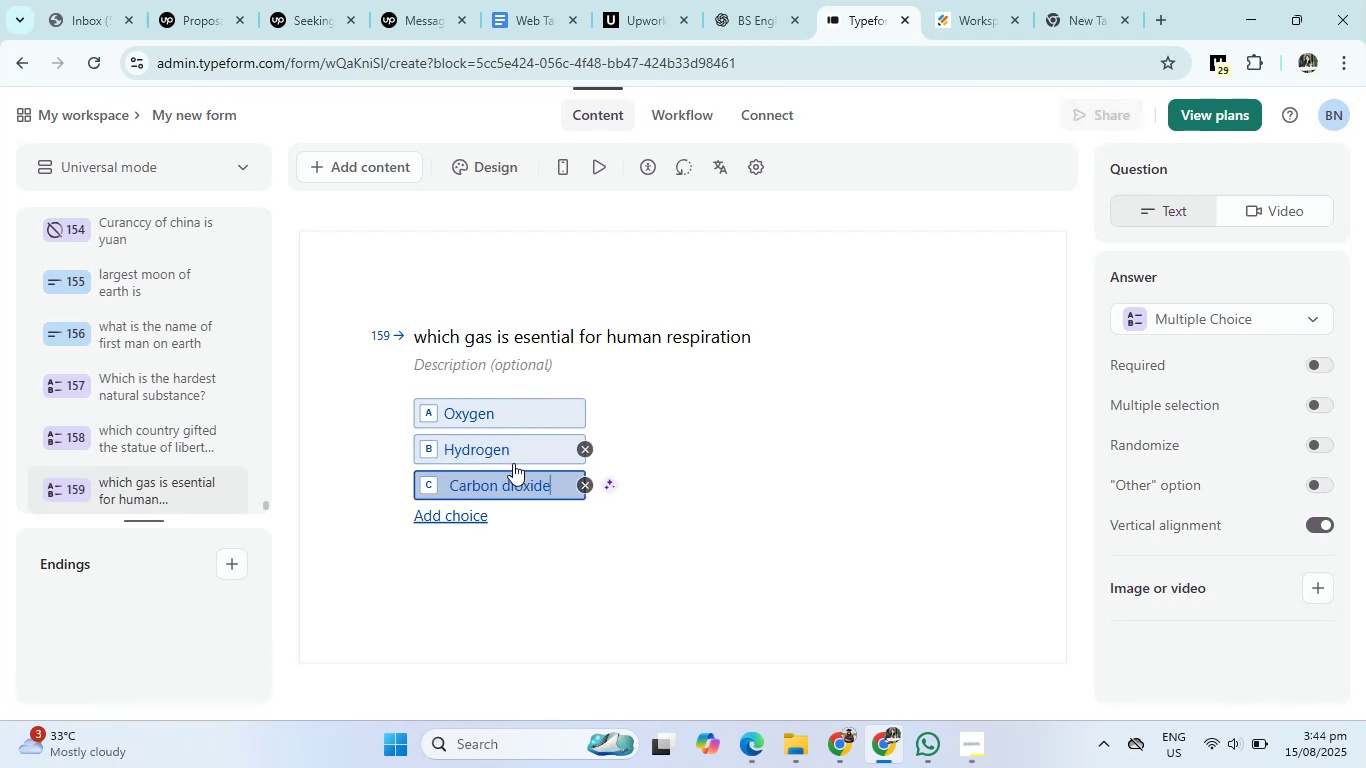 
key(Enter)
 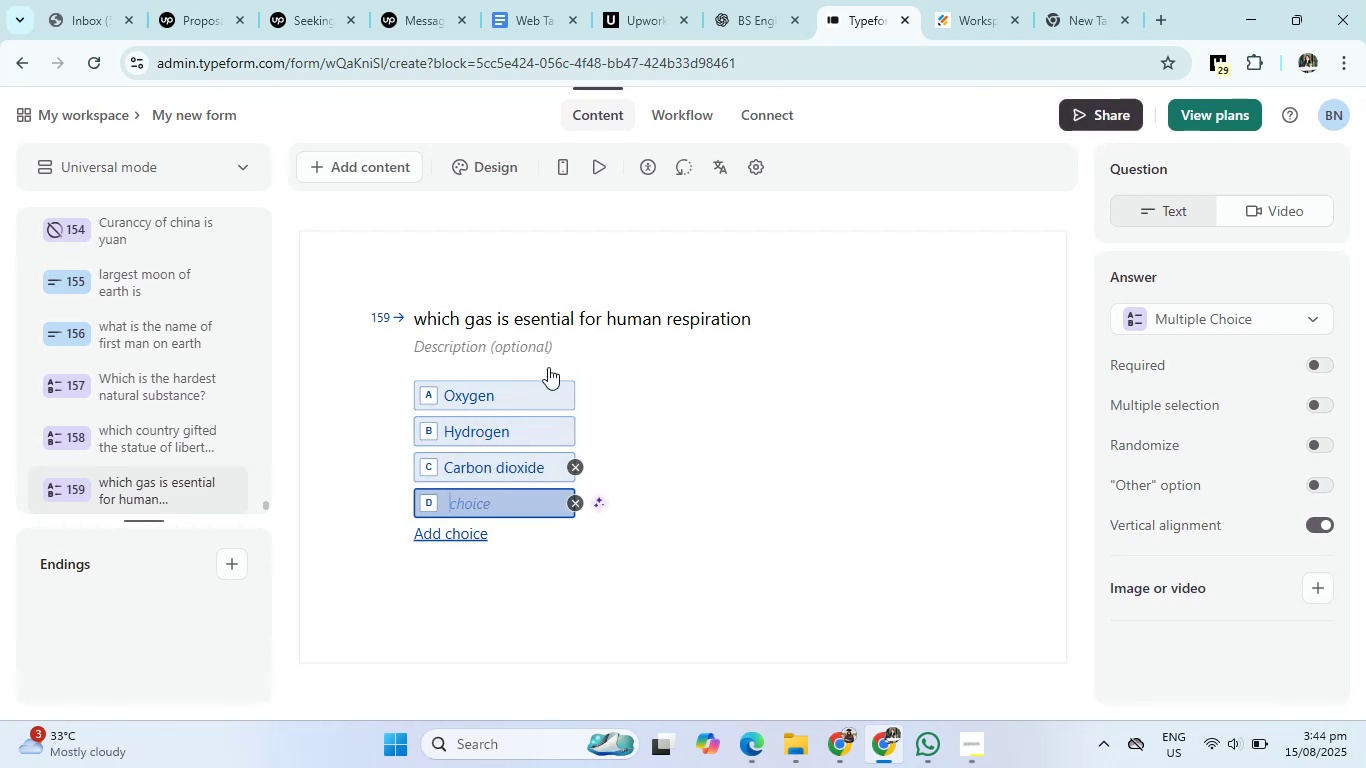 
left_click([783, 1])
 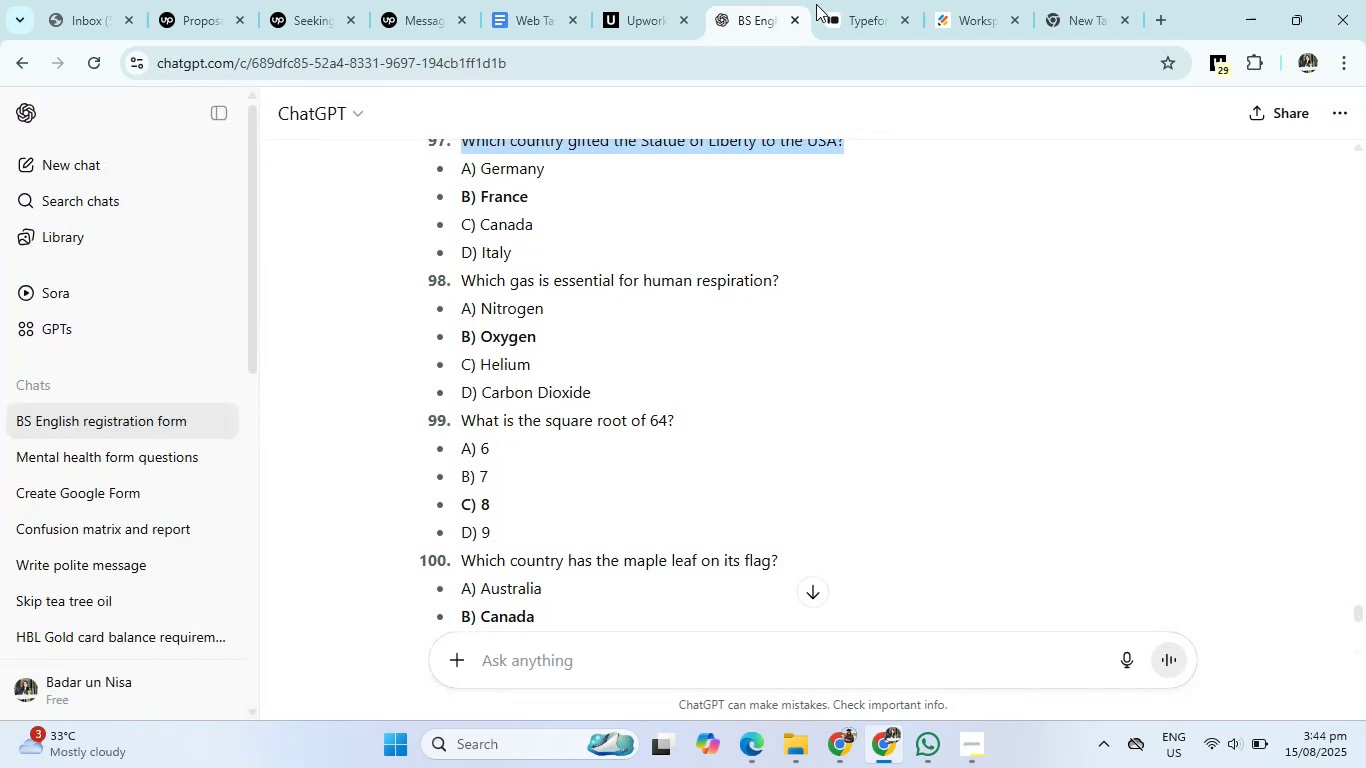 
left_click([844, 7])
 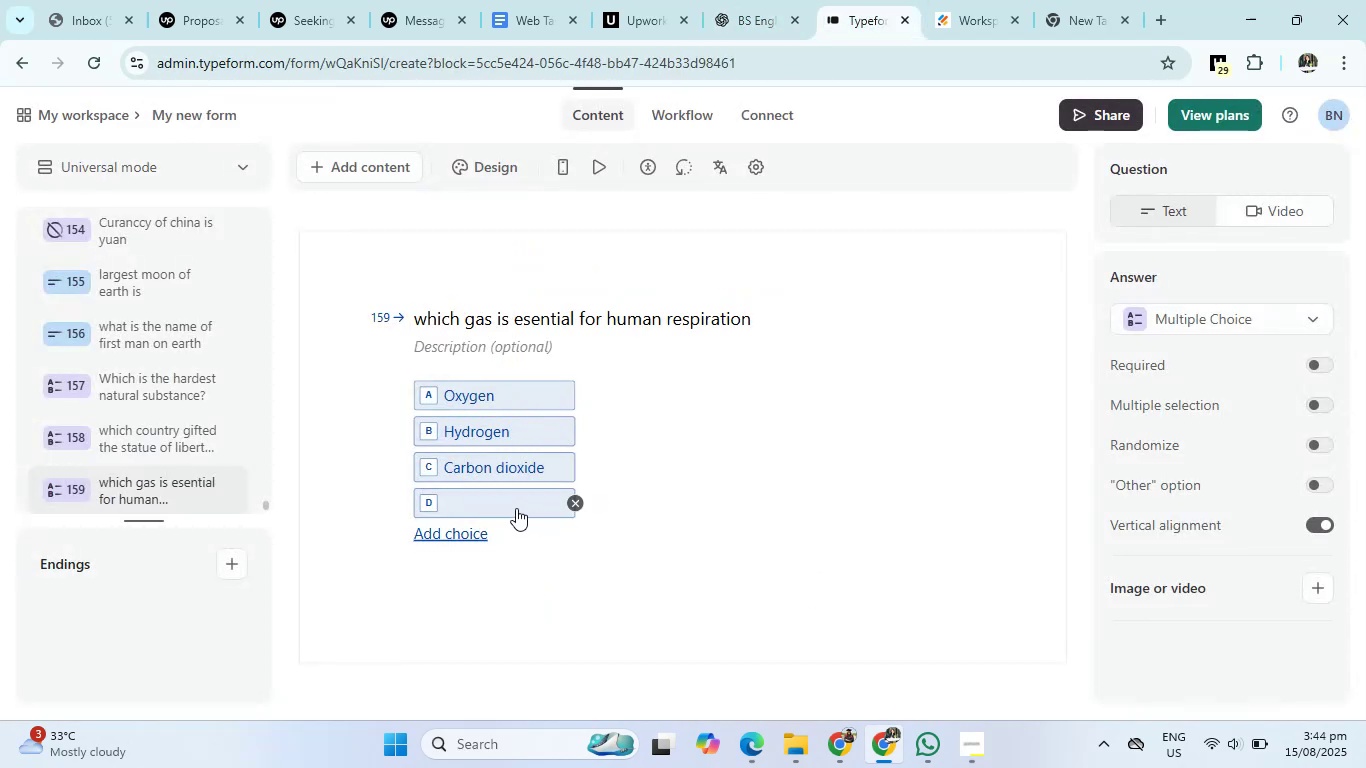 
left_click([516, 508])
 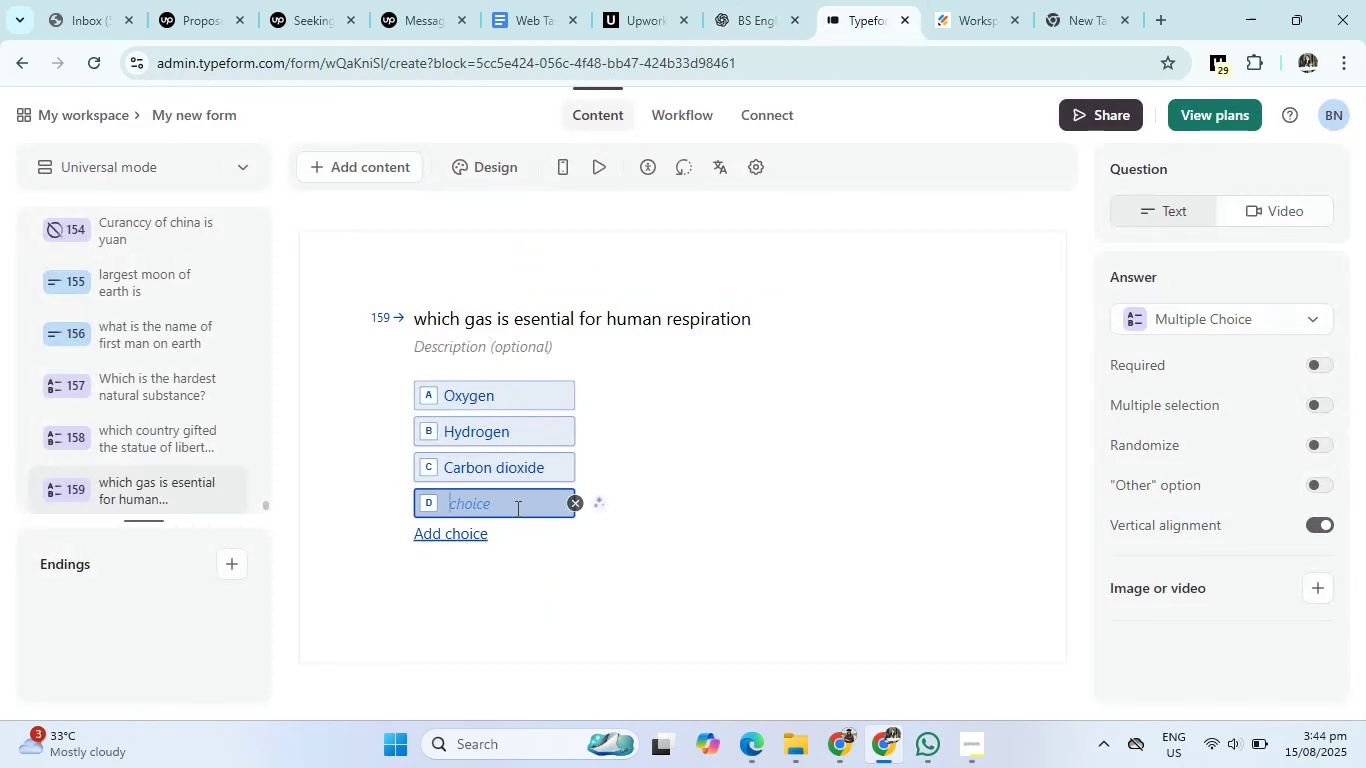 
type(nitogrn)
key(Backspace)
key(Backspace)
type(en)
 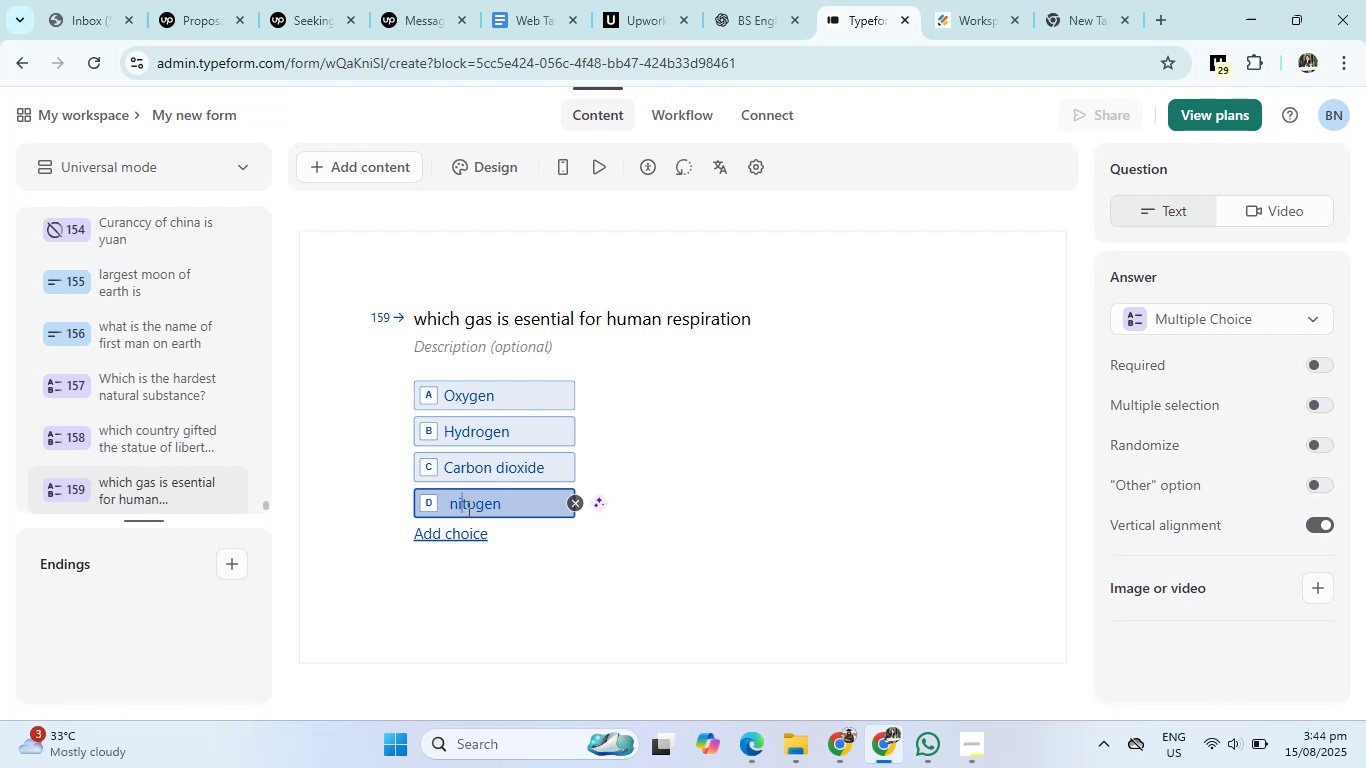 
key(ArrowRight)
 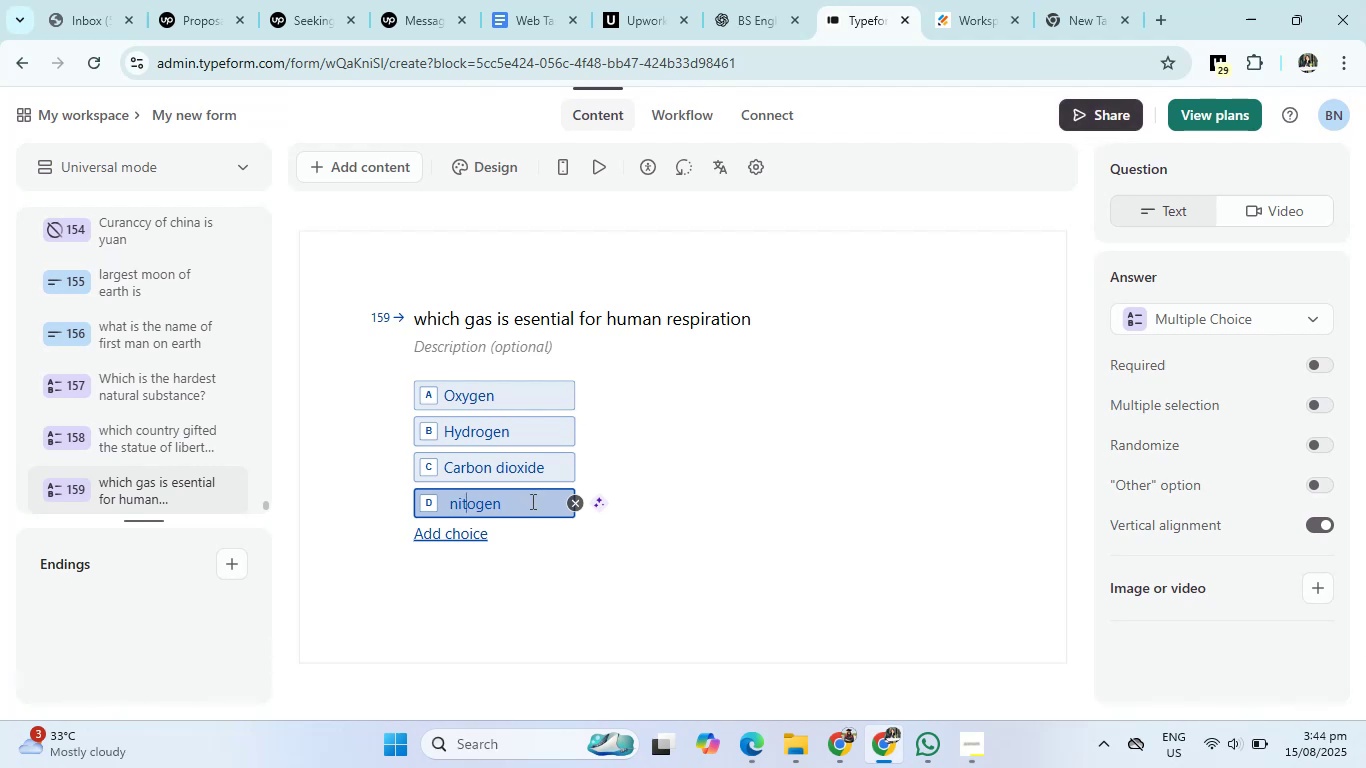 
key(R)
 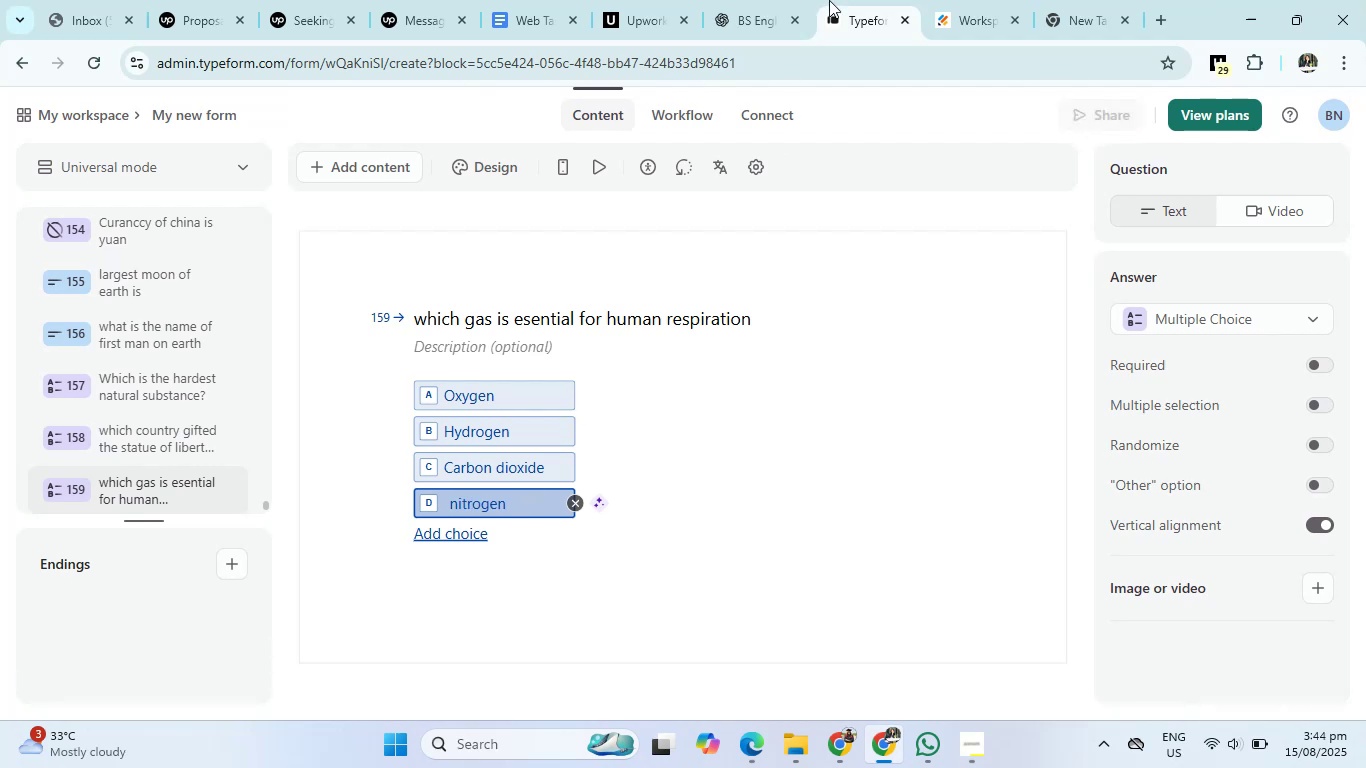 
left_click([769, 0])
 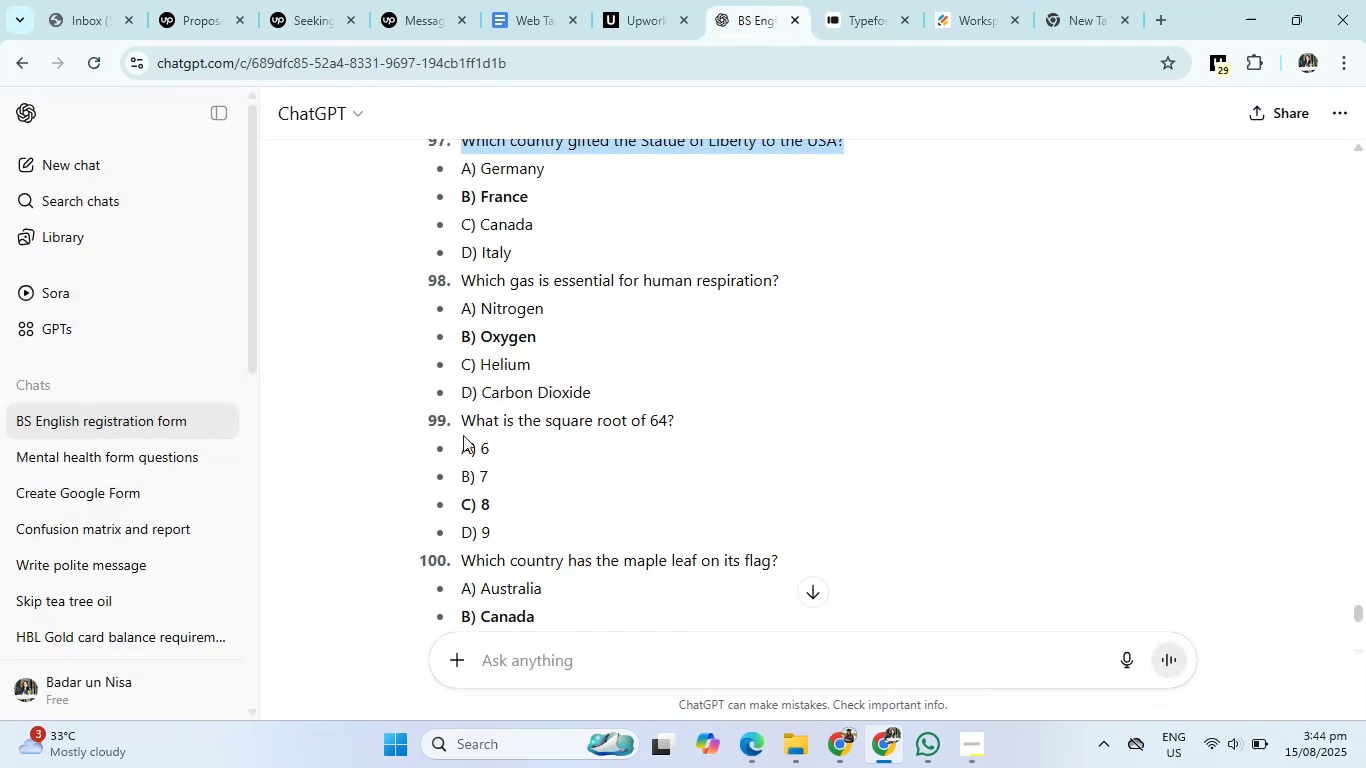 
left_click_drag(start_coordinate=[466, 424], to_coordinate=[720, 432])
 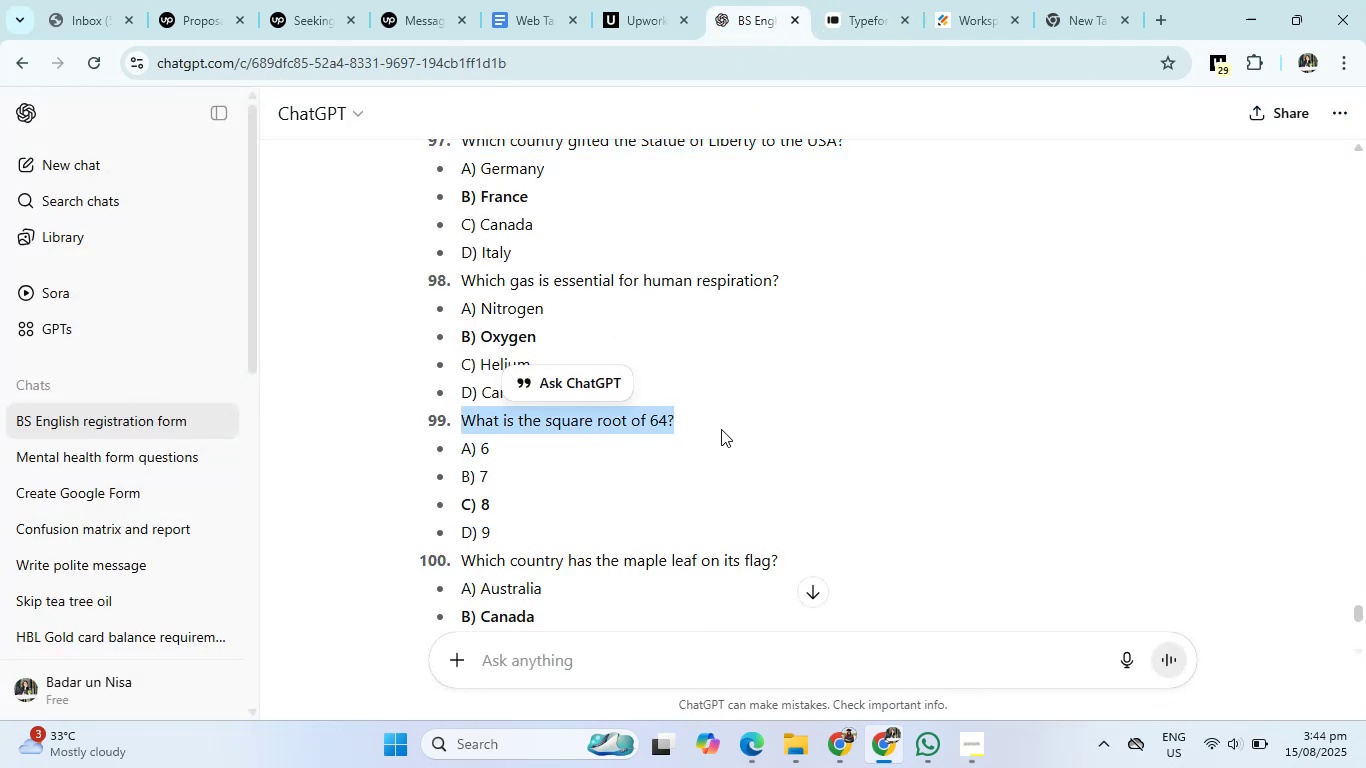 
left_click([721, 429])
 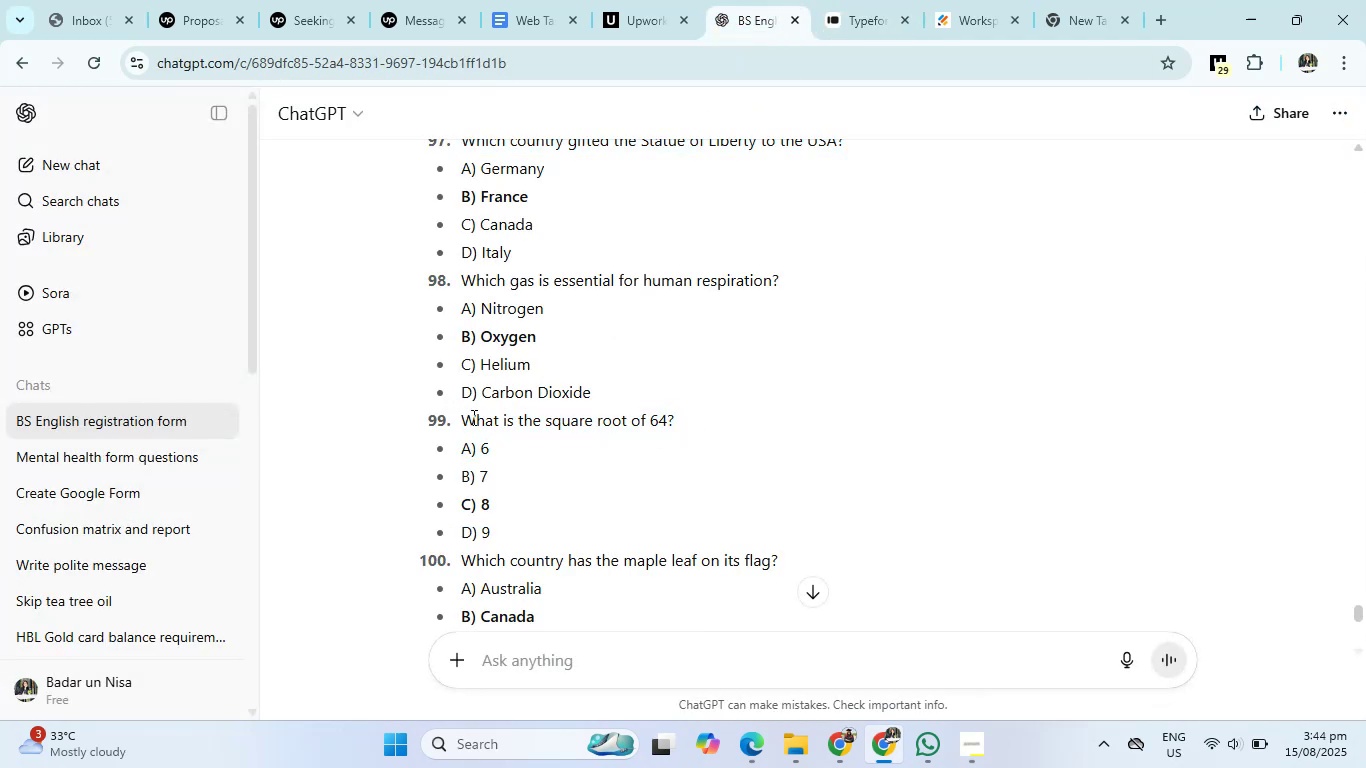 
left_click_drag(start_coordinate=[453, 424], to_coordinate=[709, 418])
 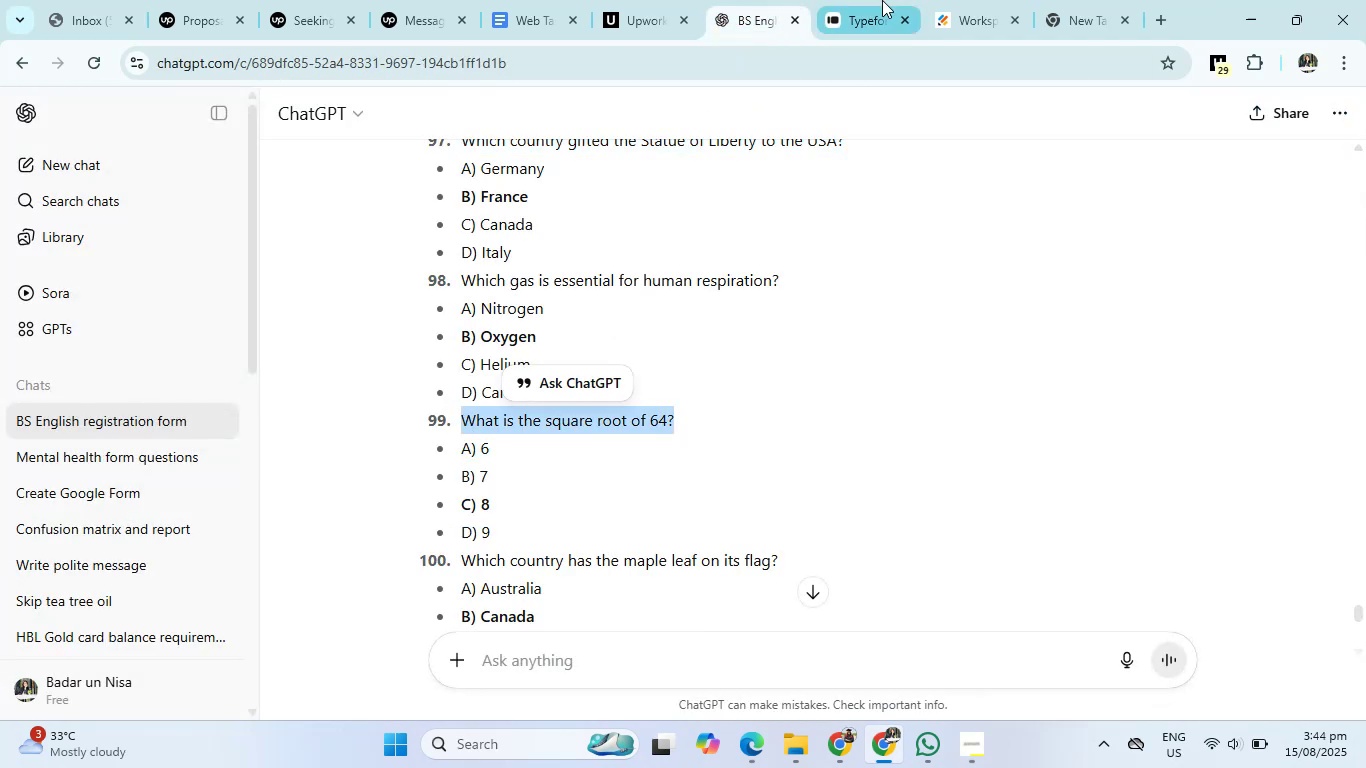 
left_click([881, 0])
 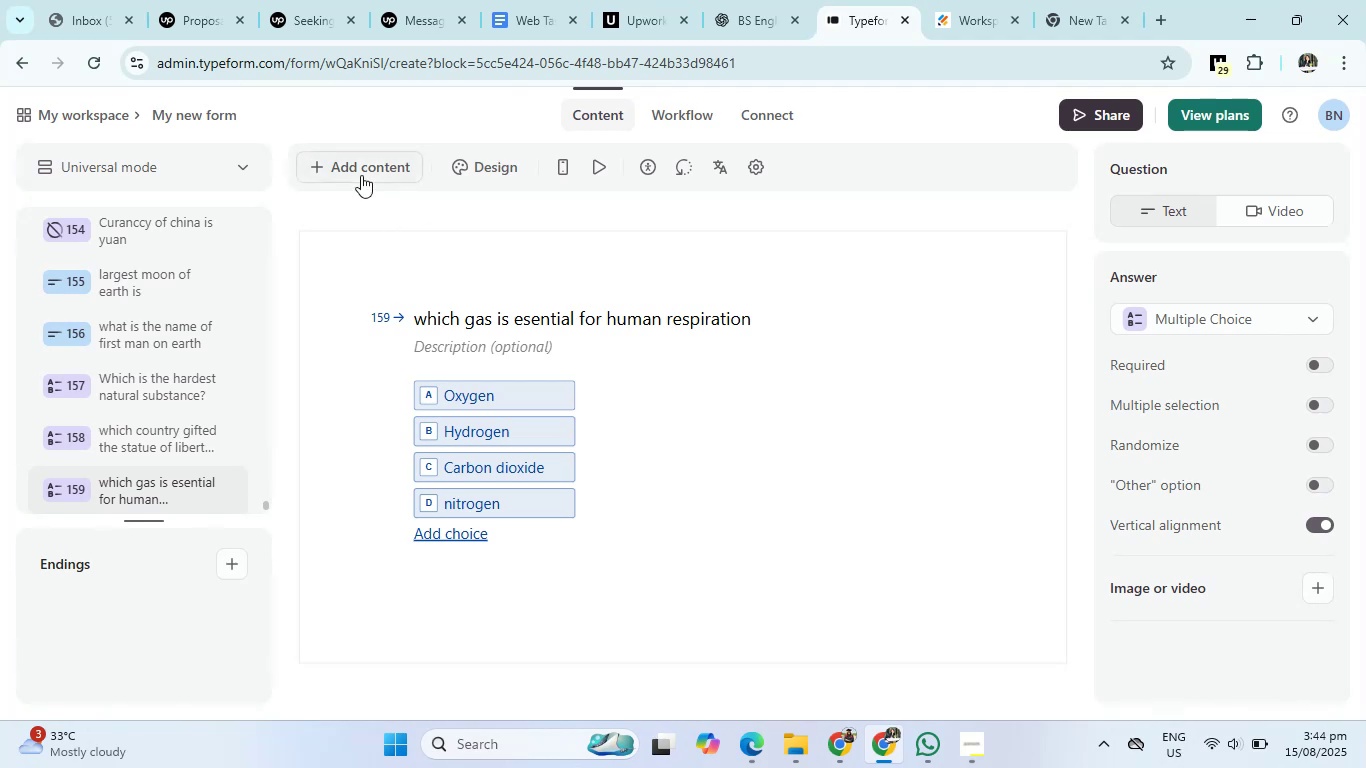 
left_click([361, 175])
 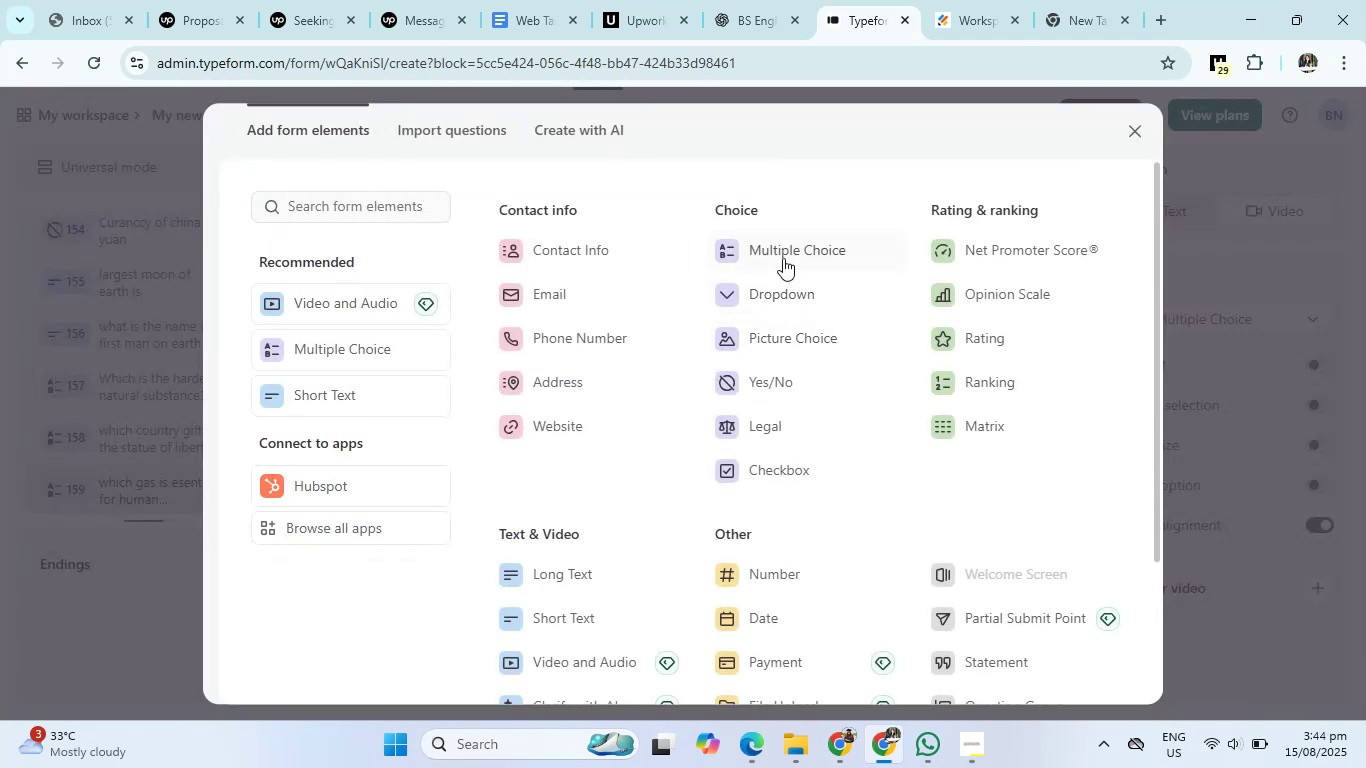 
left_click([784, 255])
 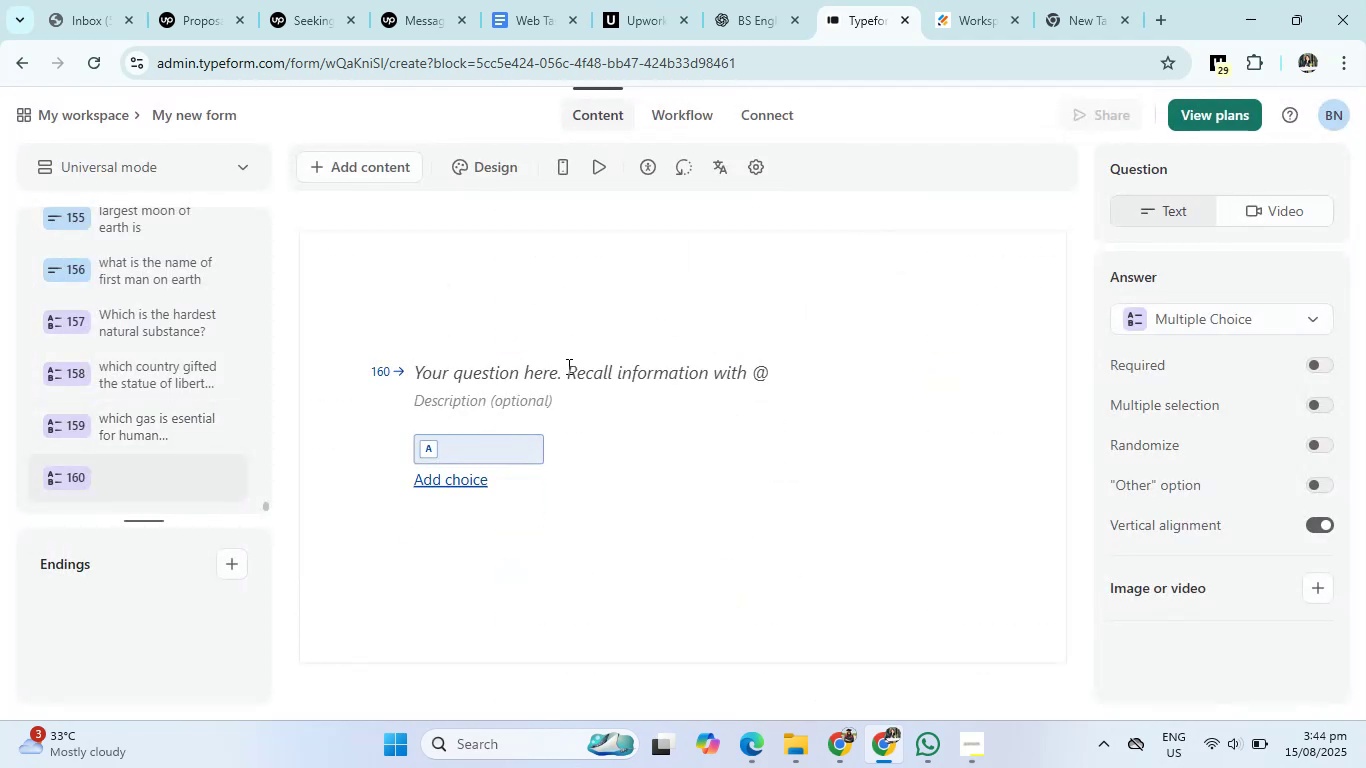 
left_click([567, 367])
 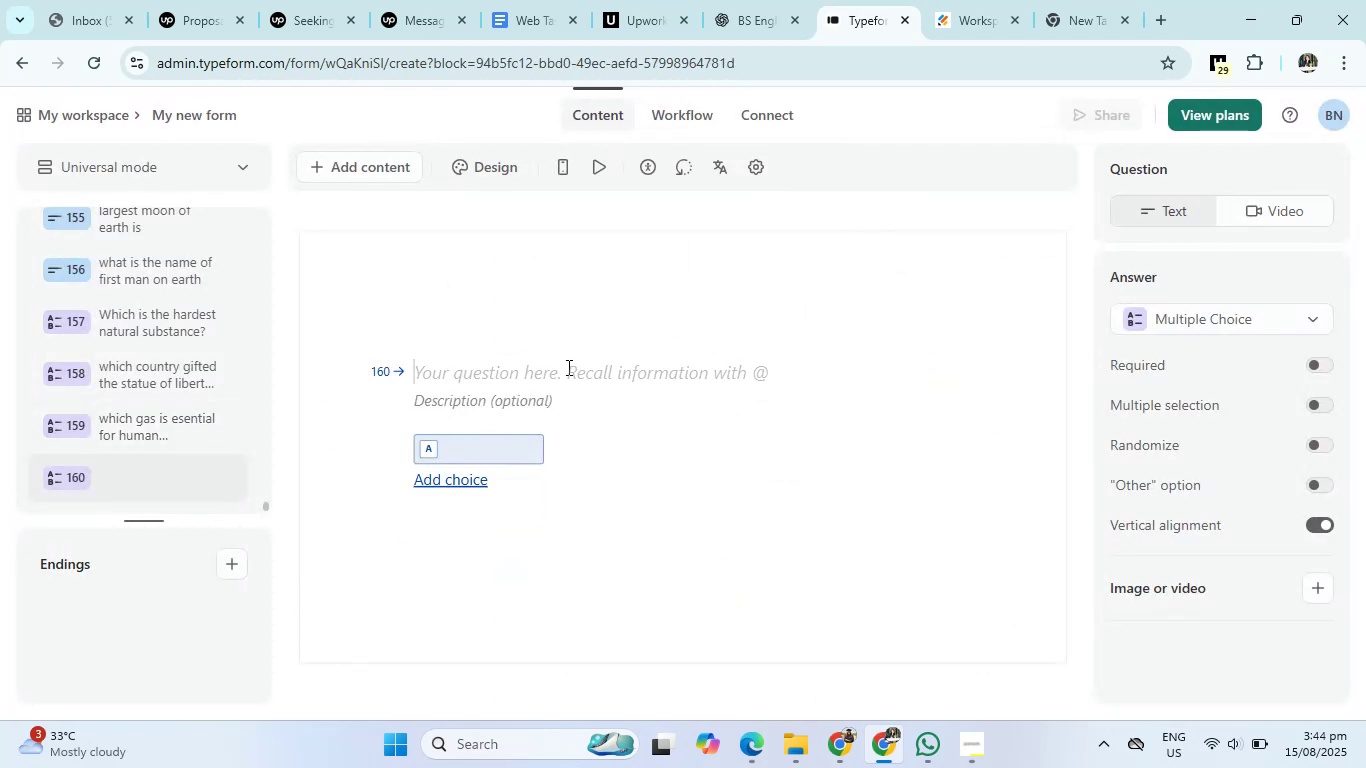 
type(what is the suqare root of 64?)
 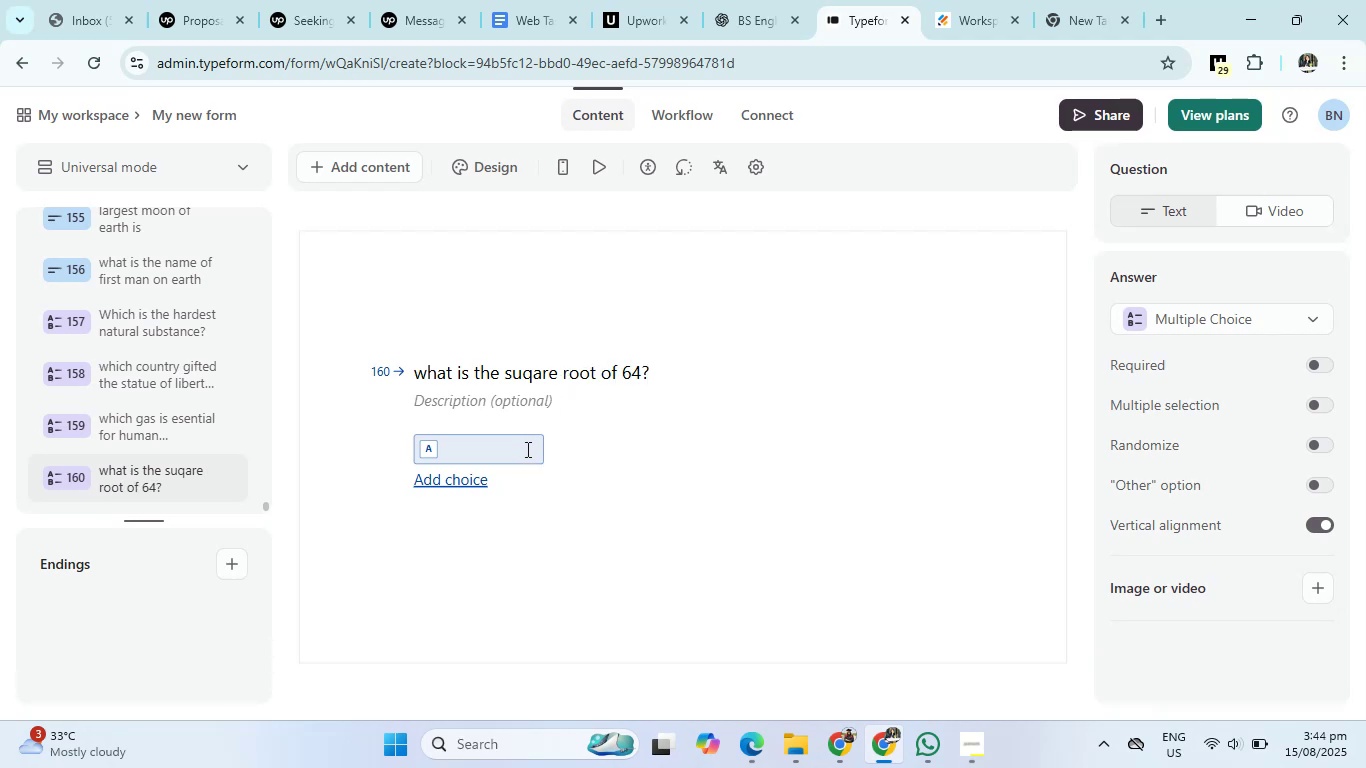 
left_click([520, 452])
 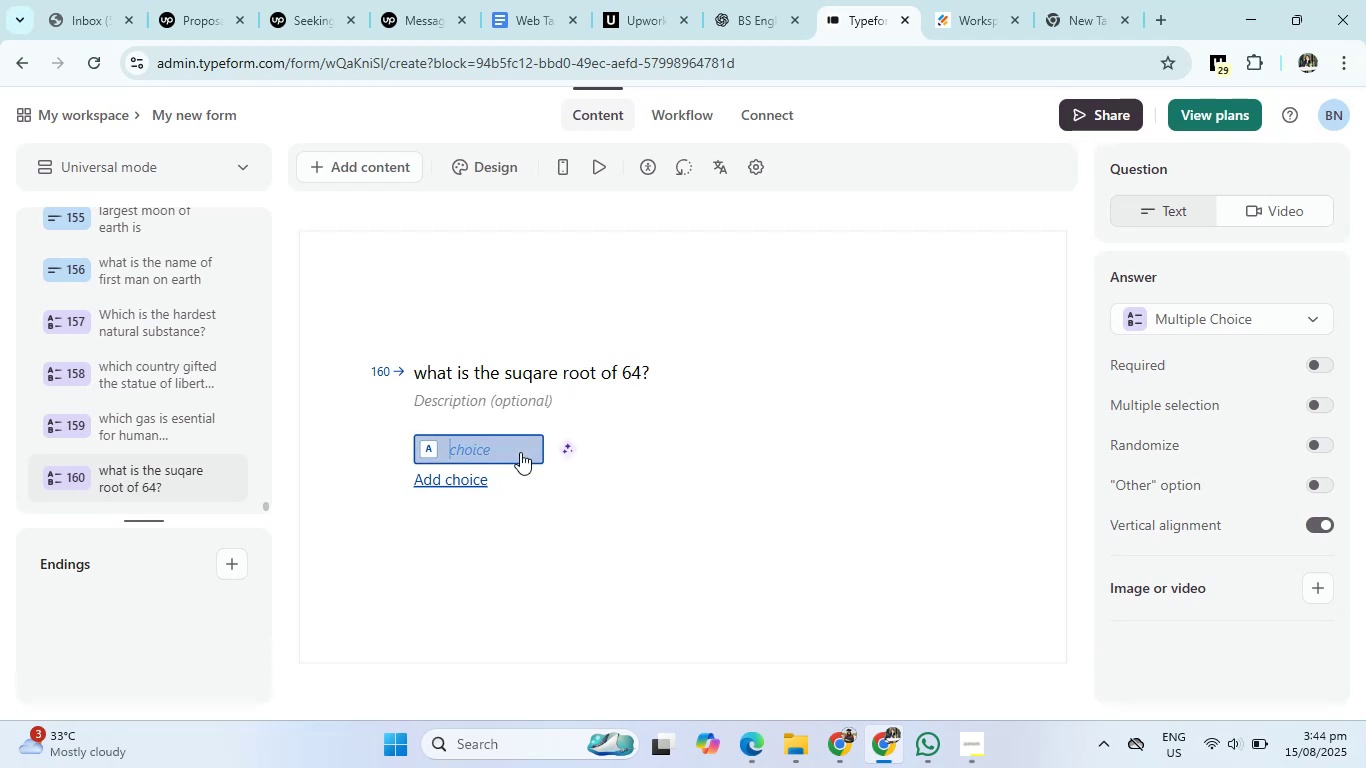 
key(8)
 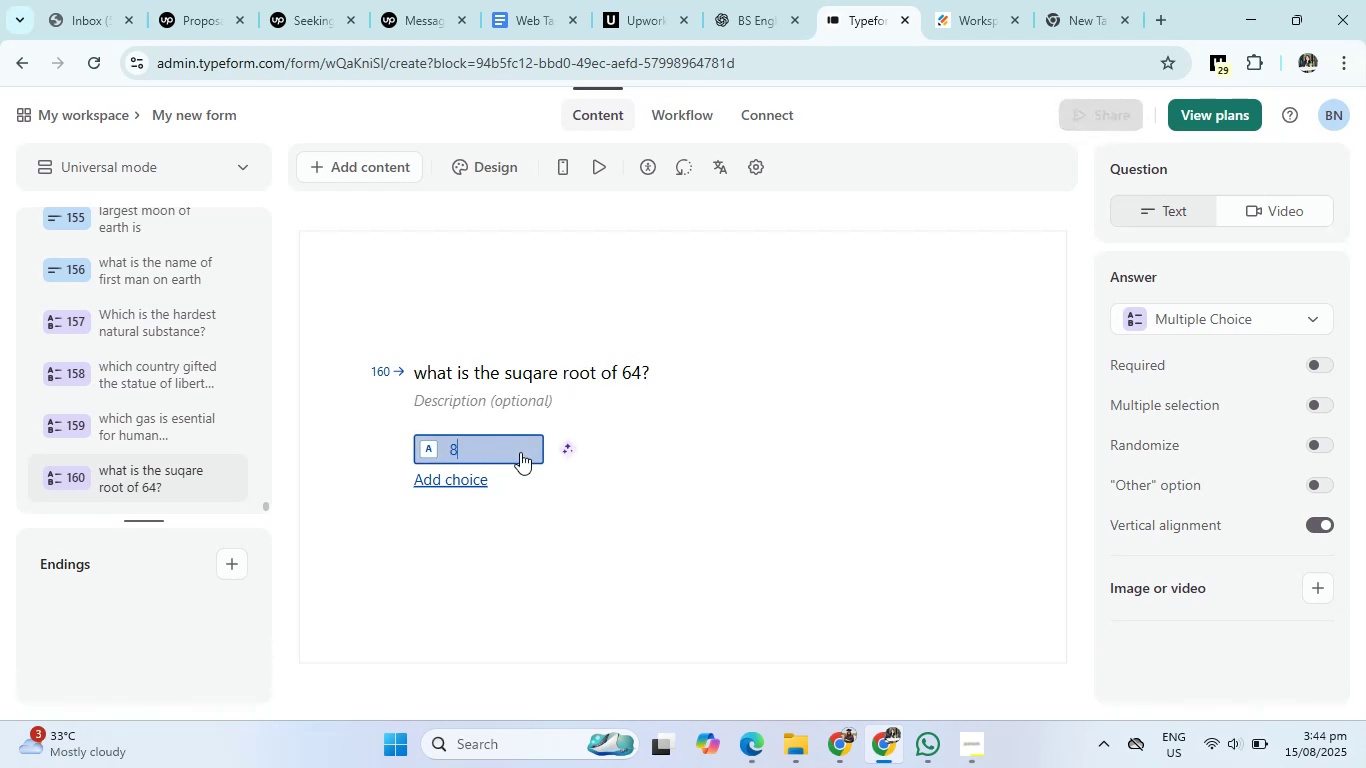 
key(Enter)
 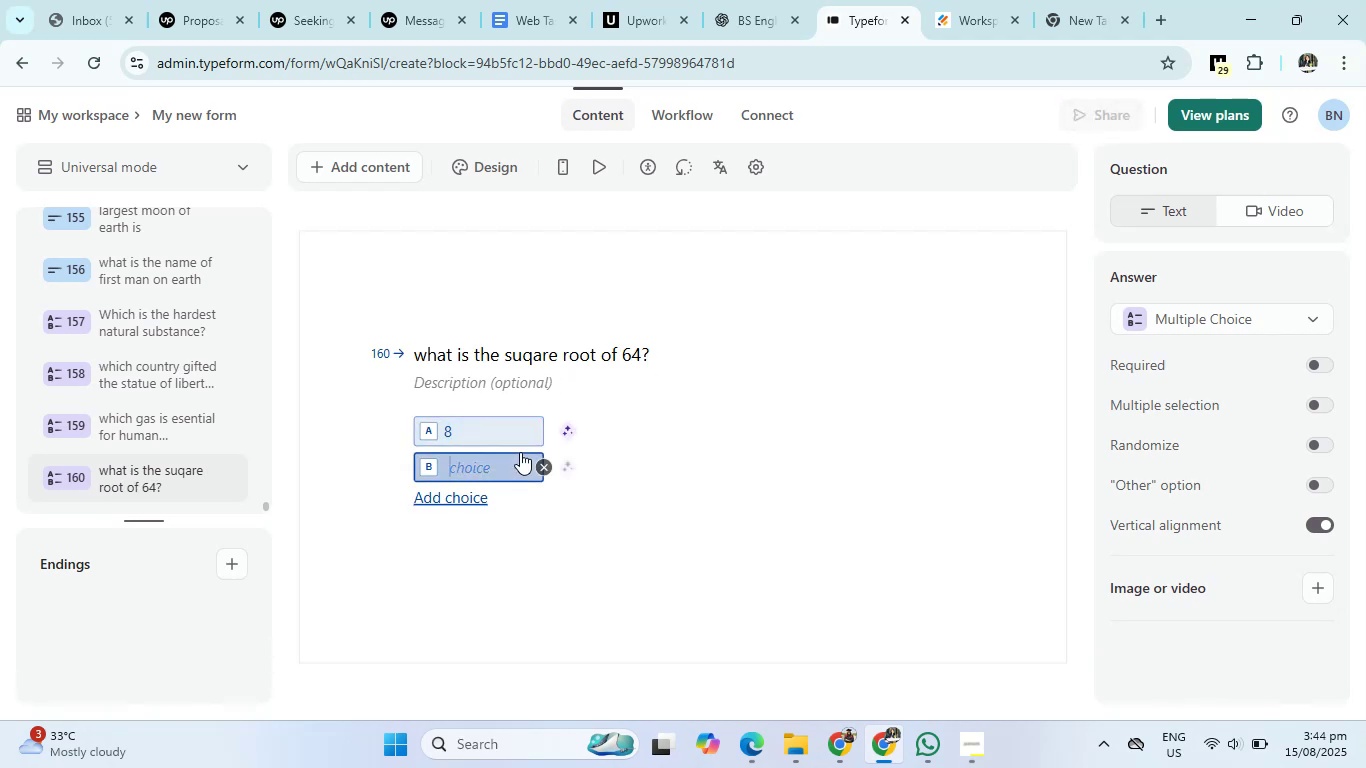 
key(9)
 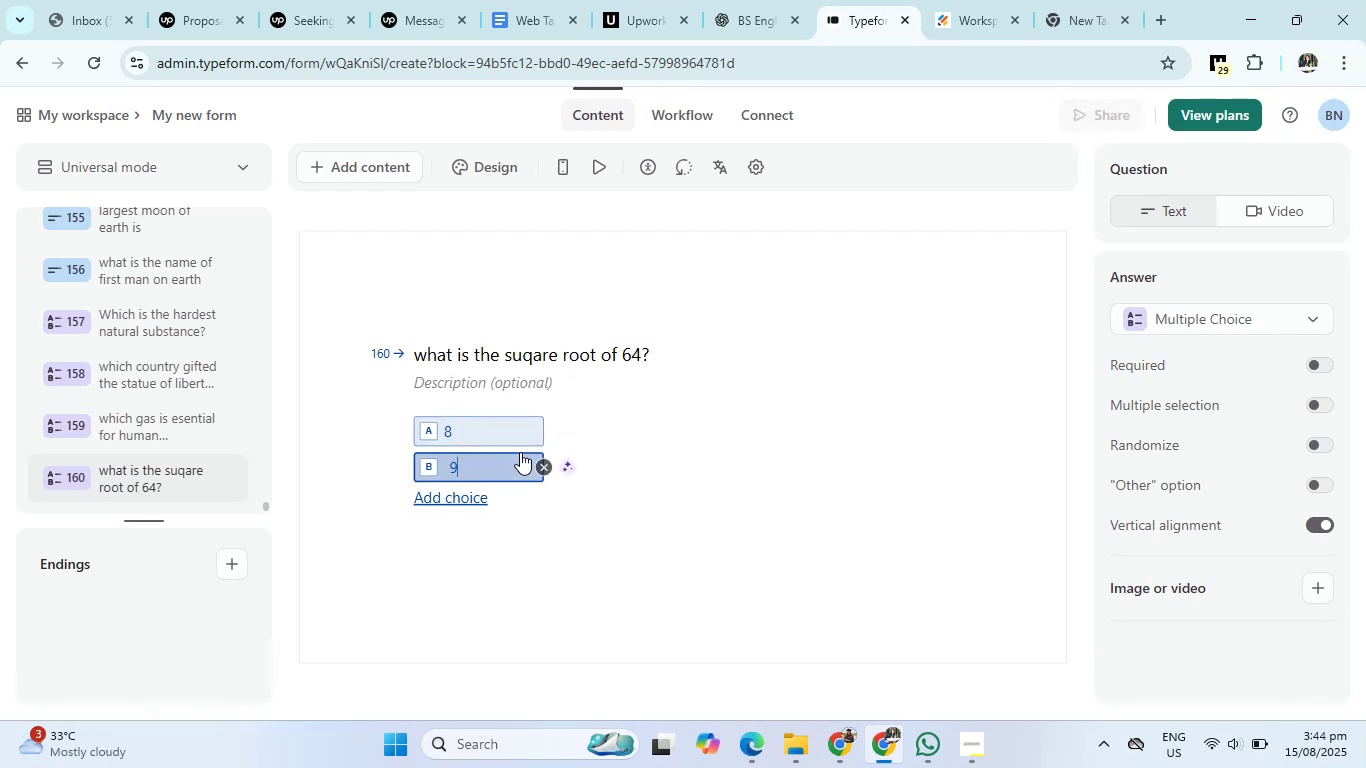 
key(Enter)
 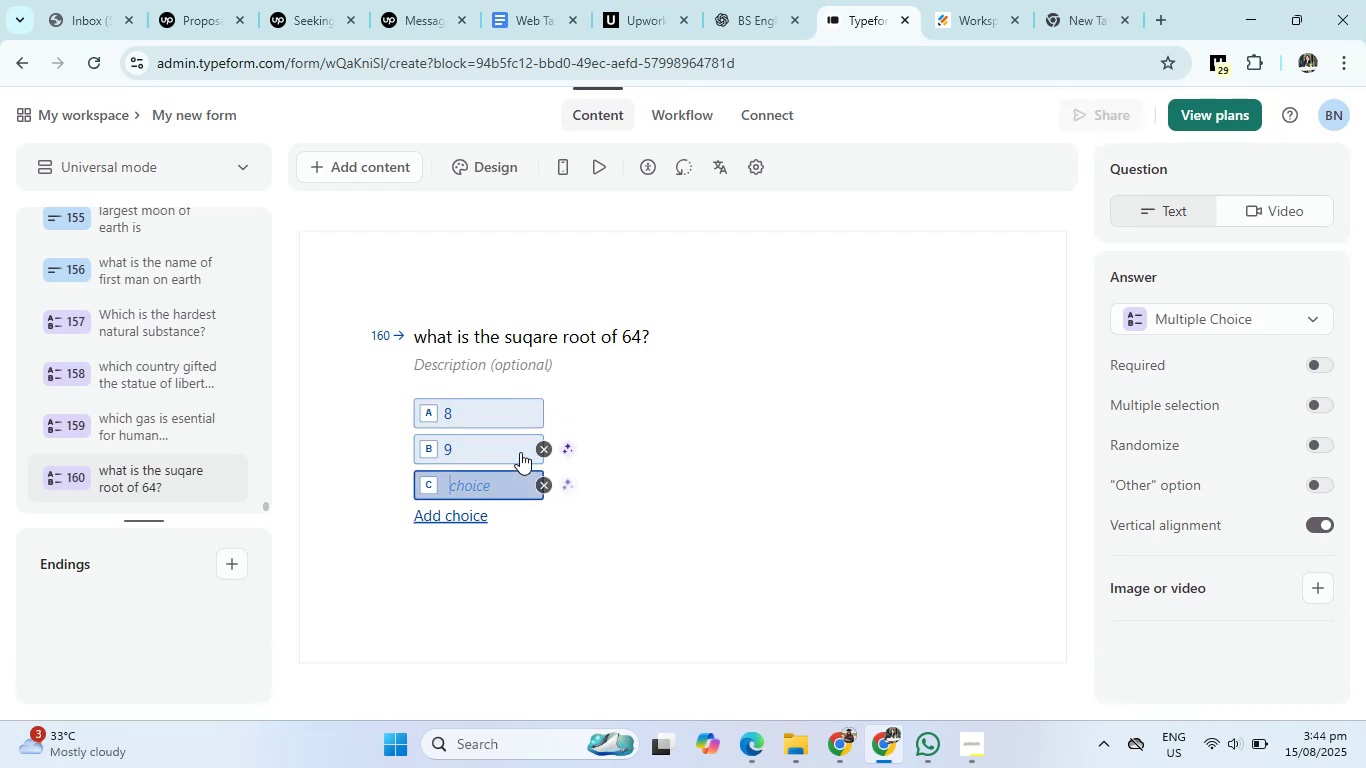 
key(4)
 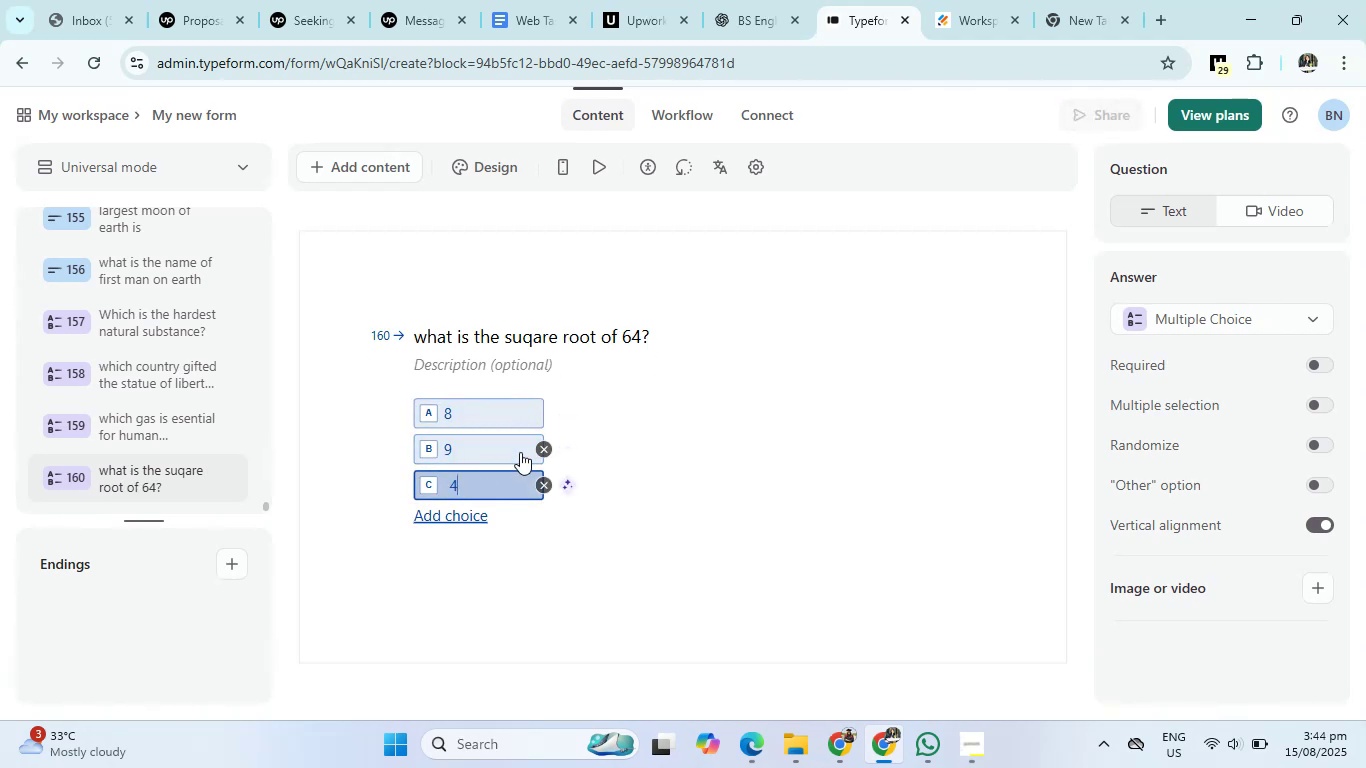 
key(Enter)
 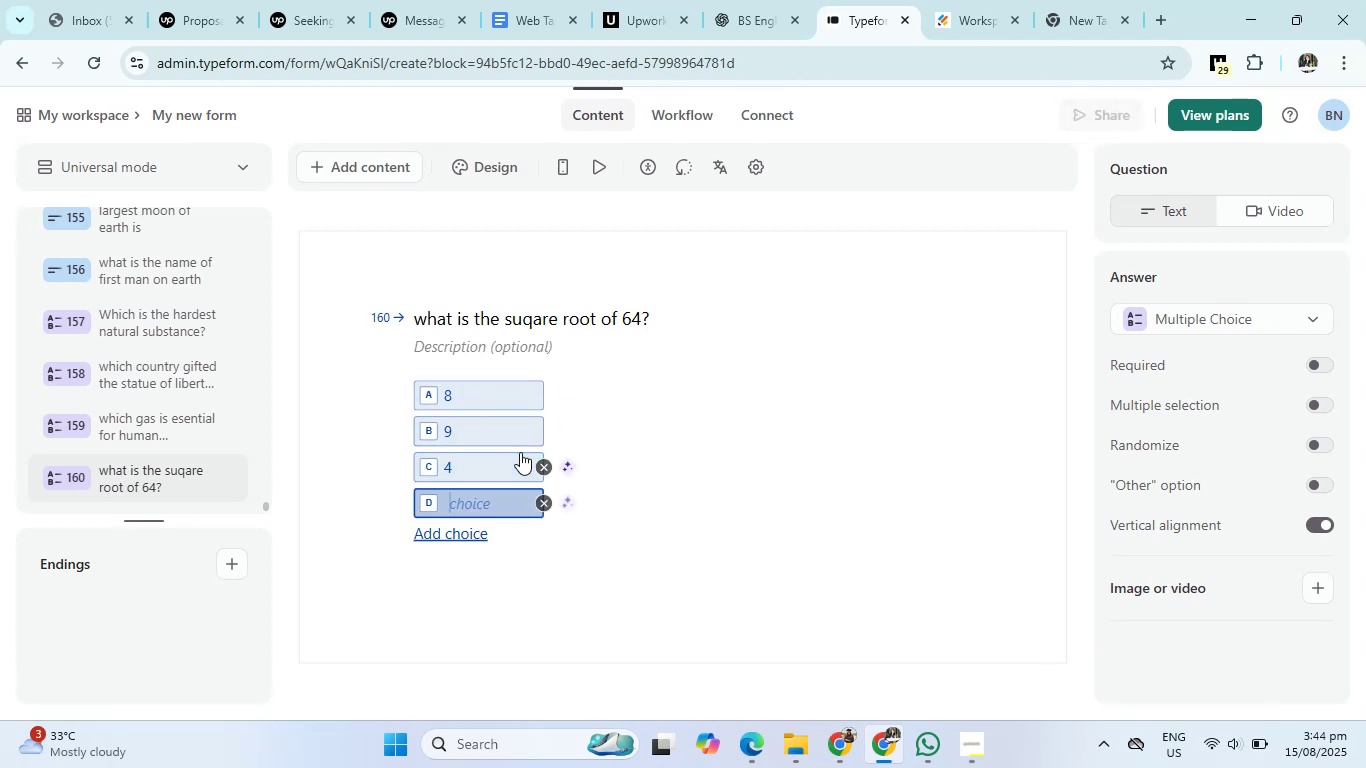 
type(20)
 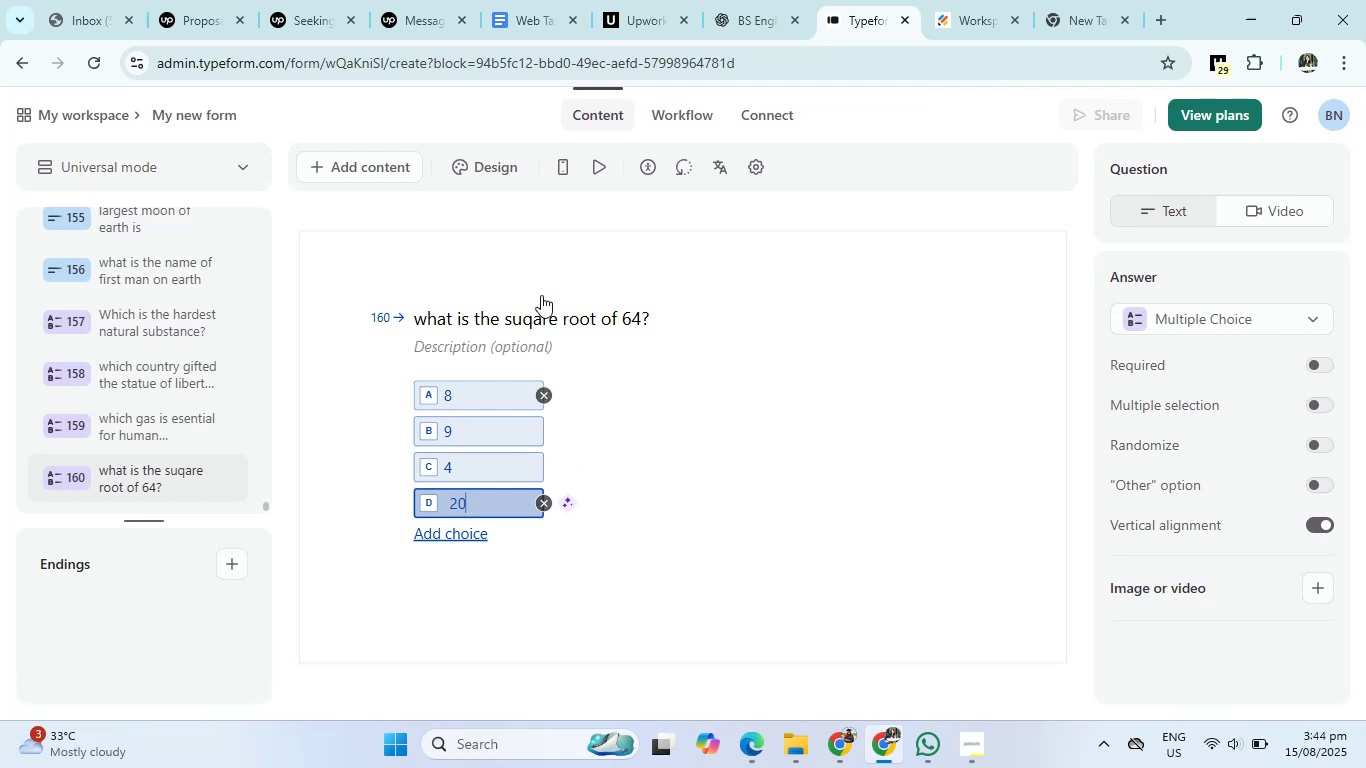 
left_click([752, 0])
 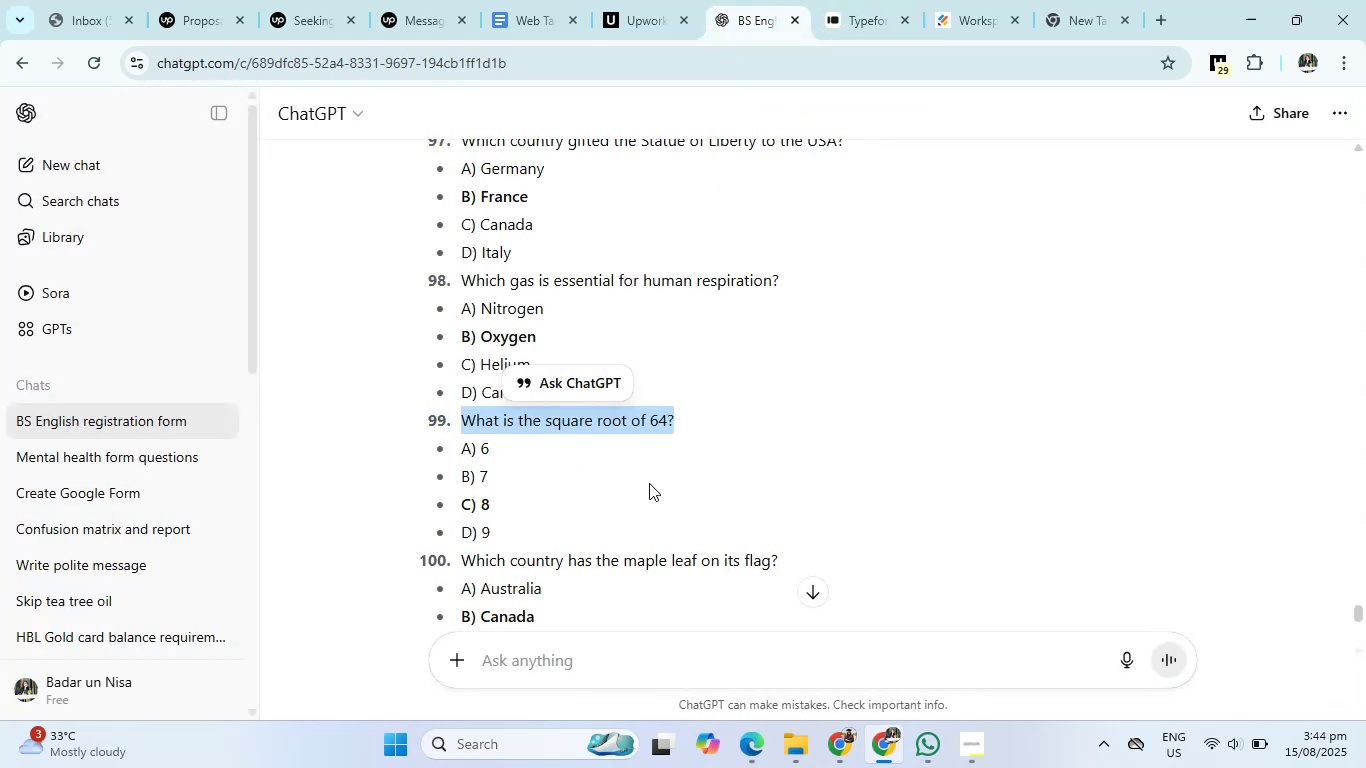 
scroll: coordinate [635, 503], scroll_direction: down, amount: 2.0
 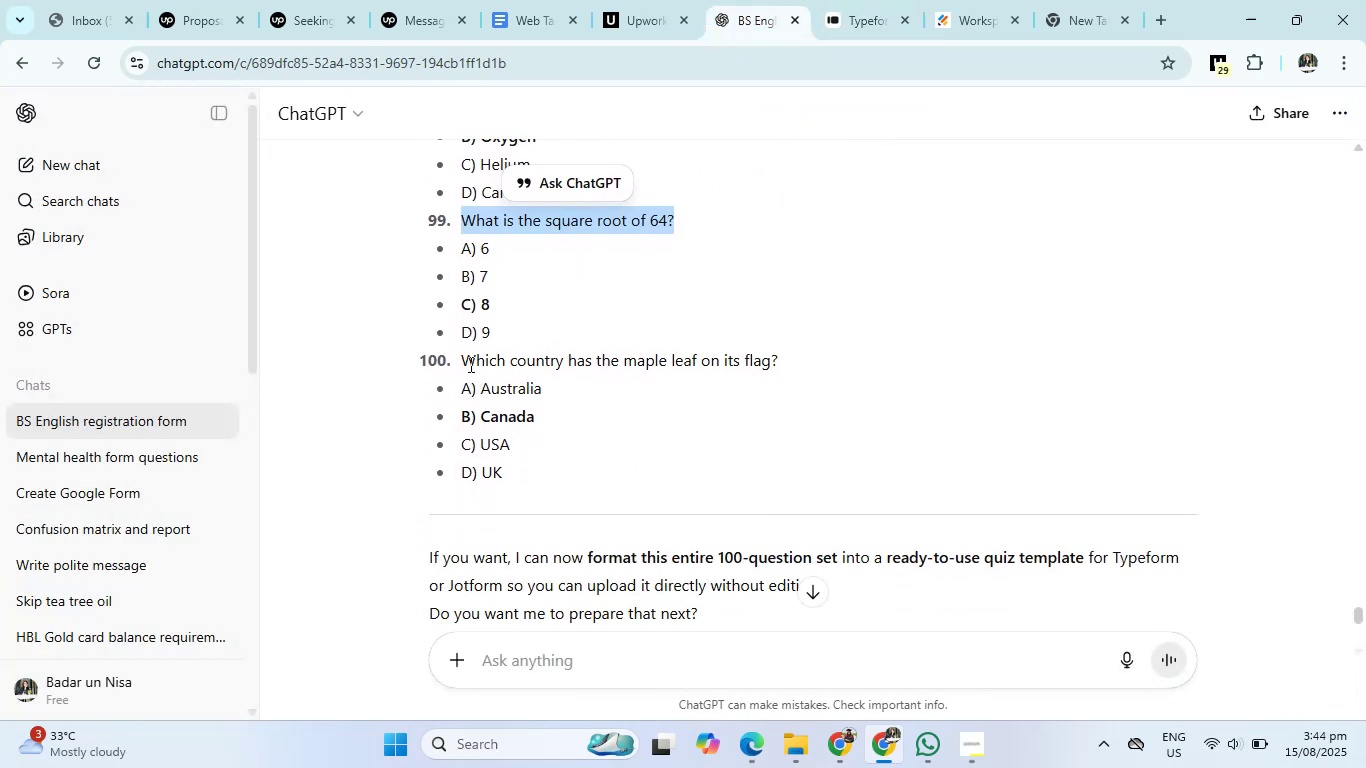 
left_click_drag(start_coordinate=[459, 352], to_coordinate=[868, 364])
 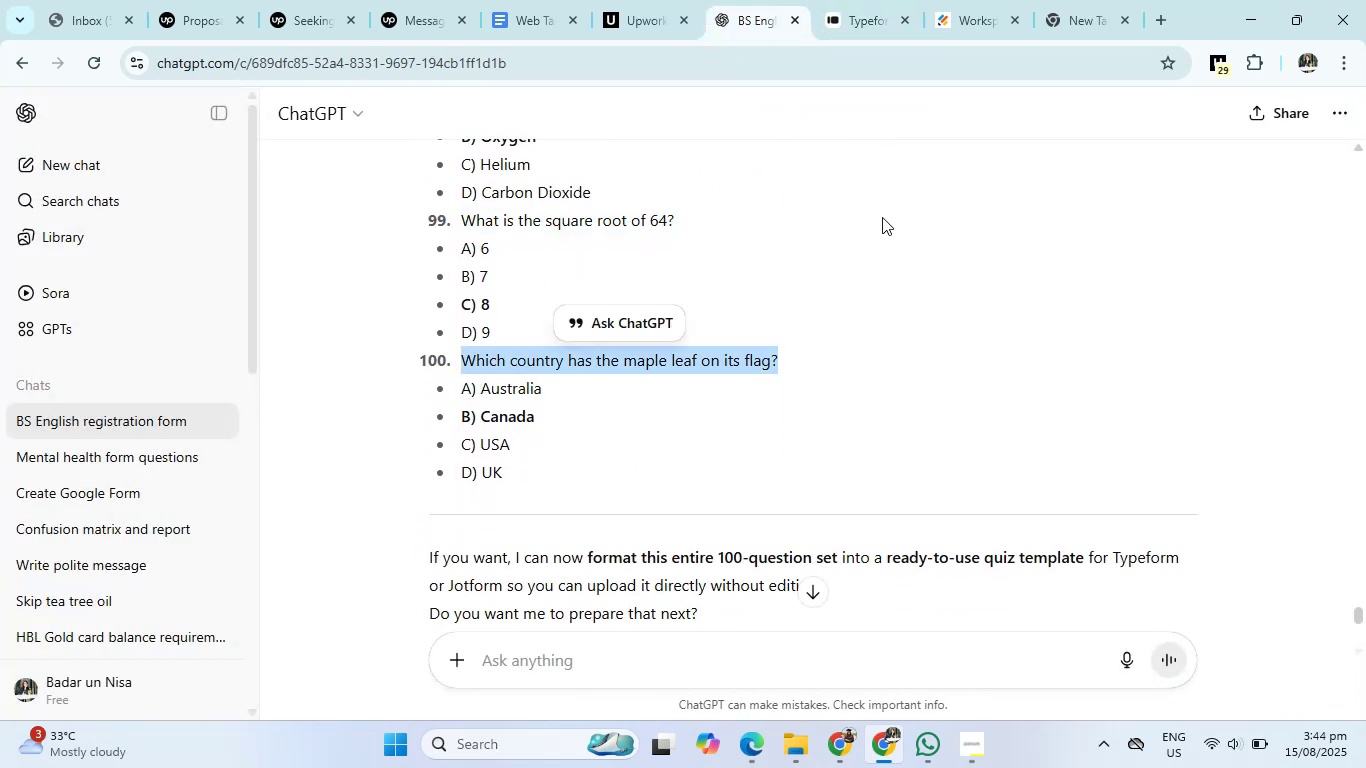 
left_click([883, 16])
 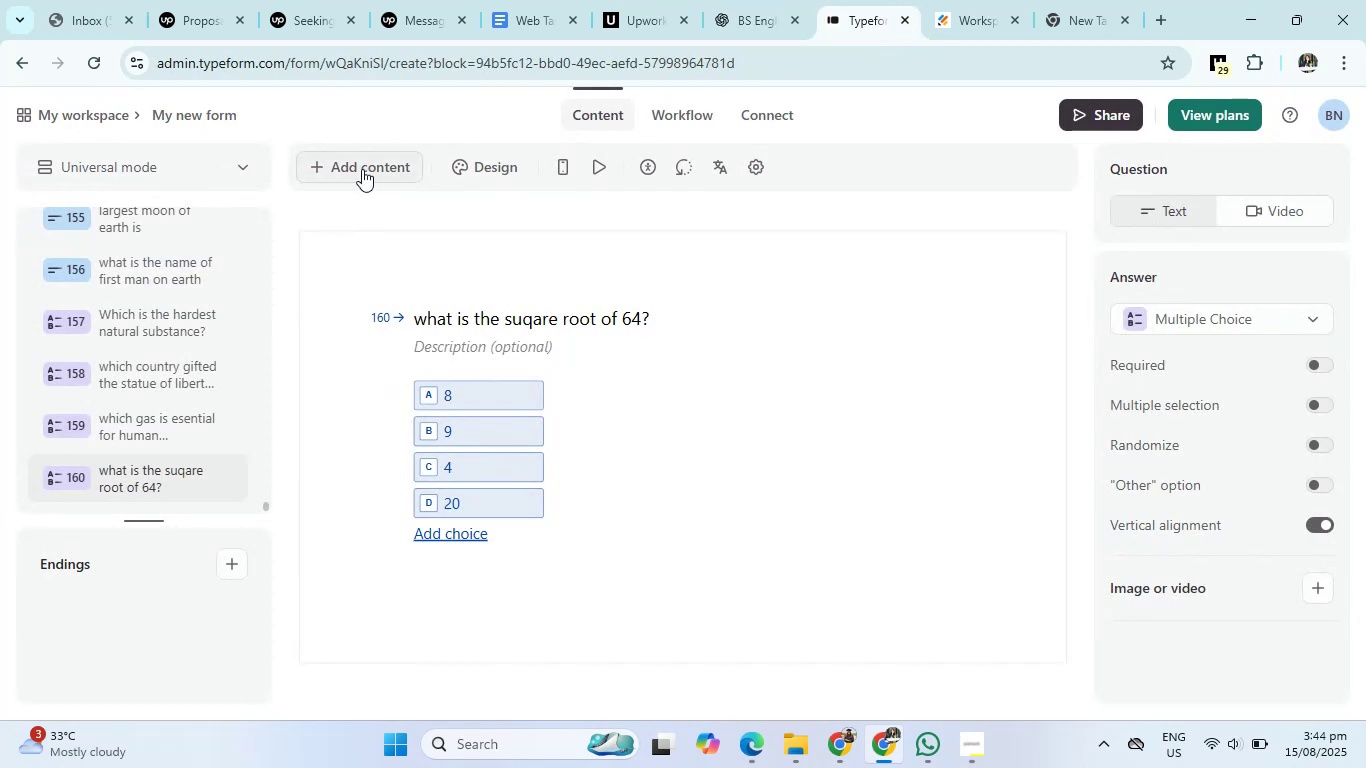 
left_click([362, 169])
 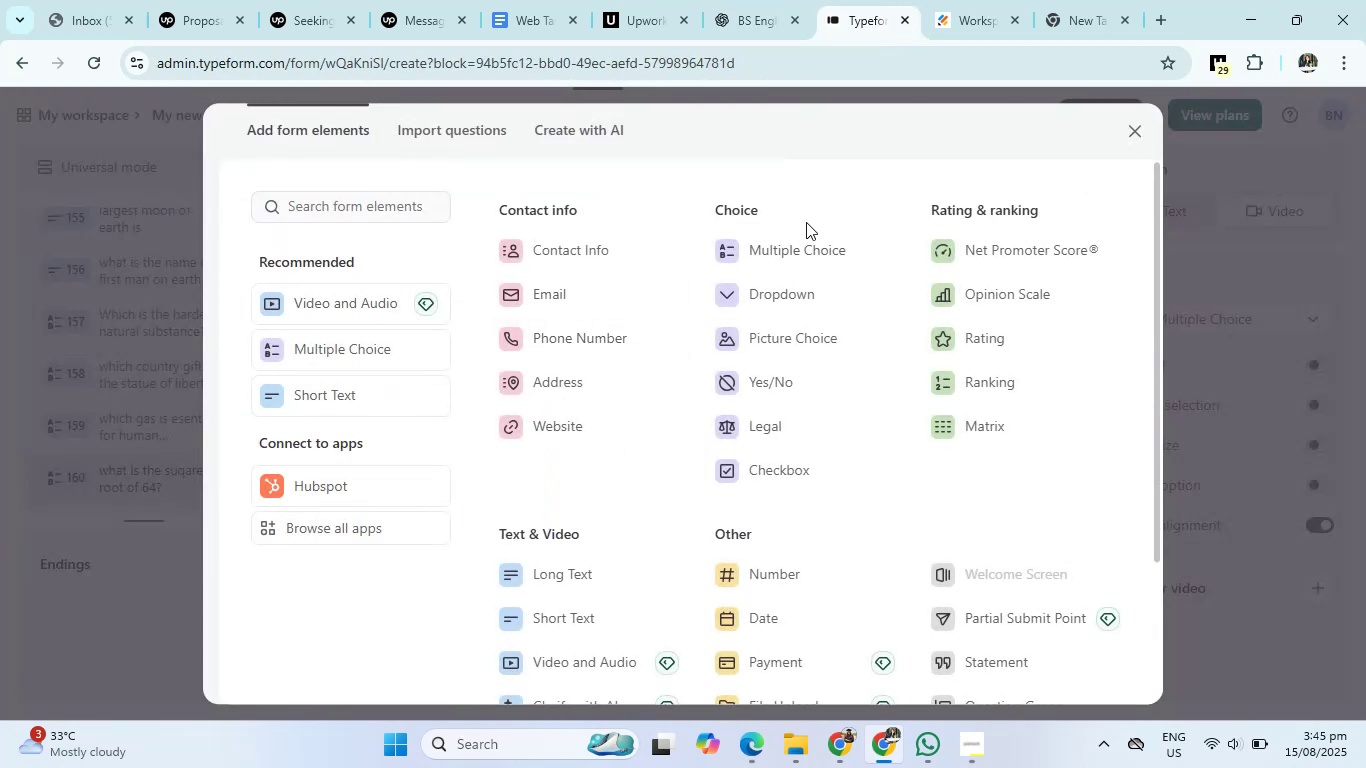 
left_click([792, 258])
 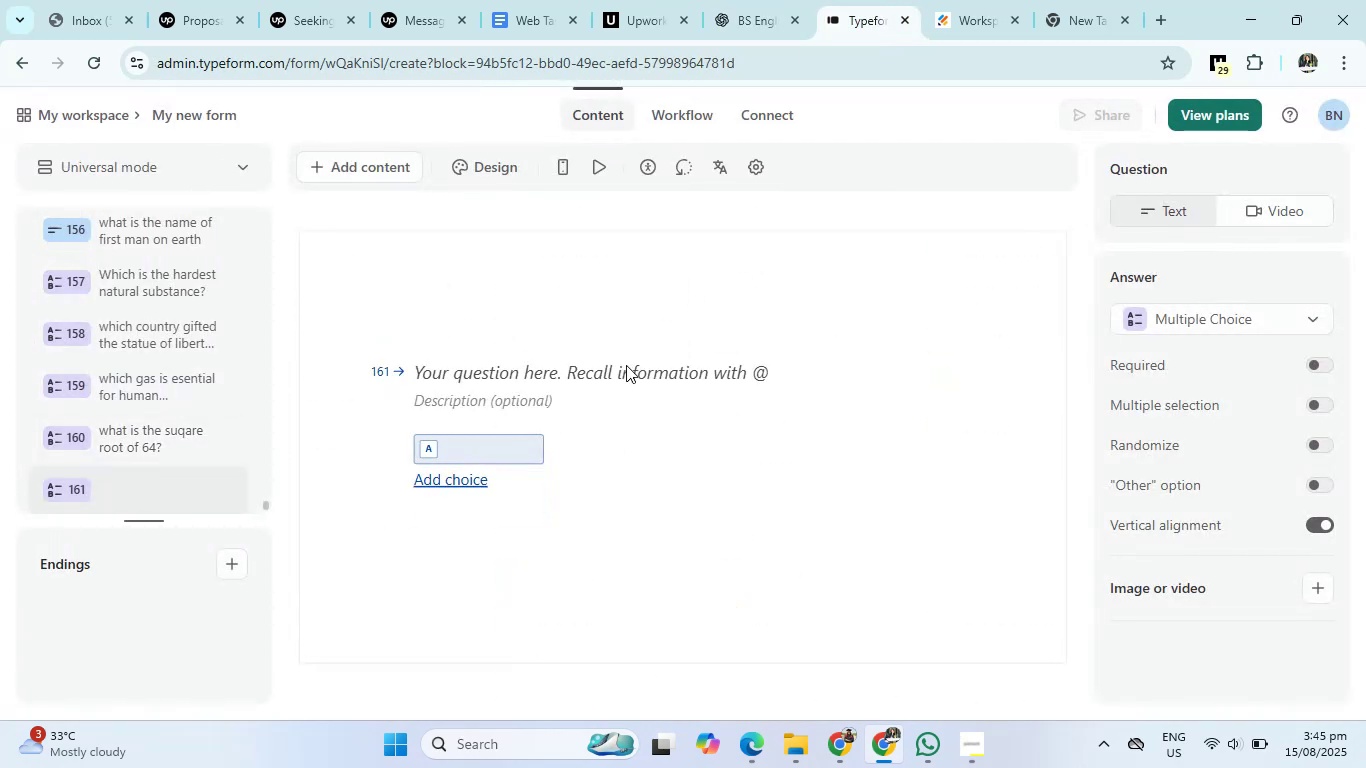 
left_click([625, 368])
 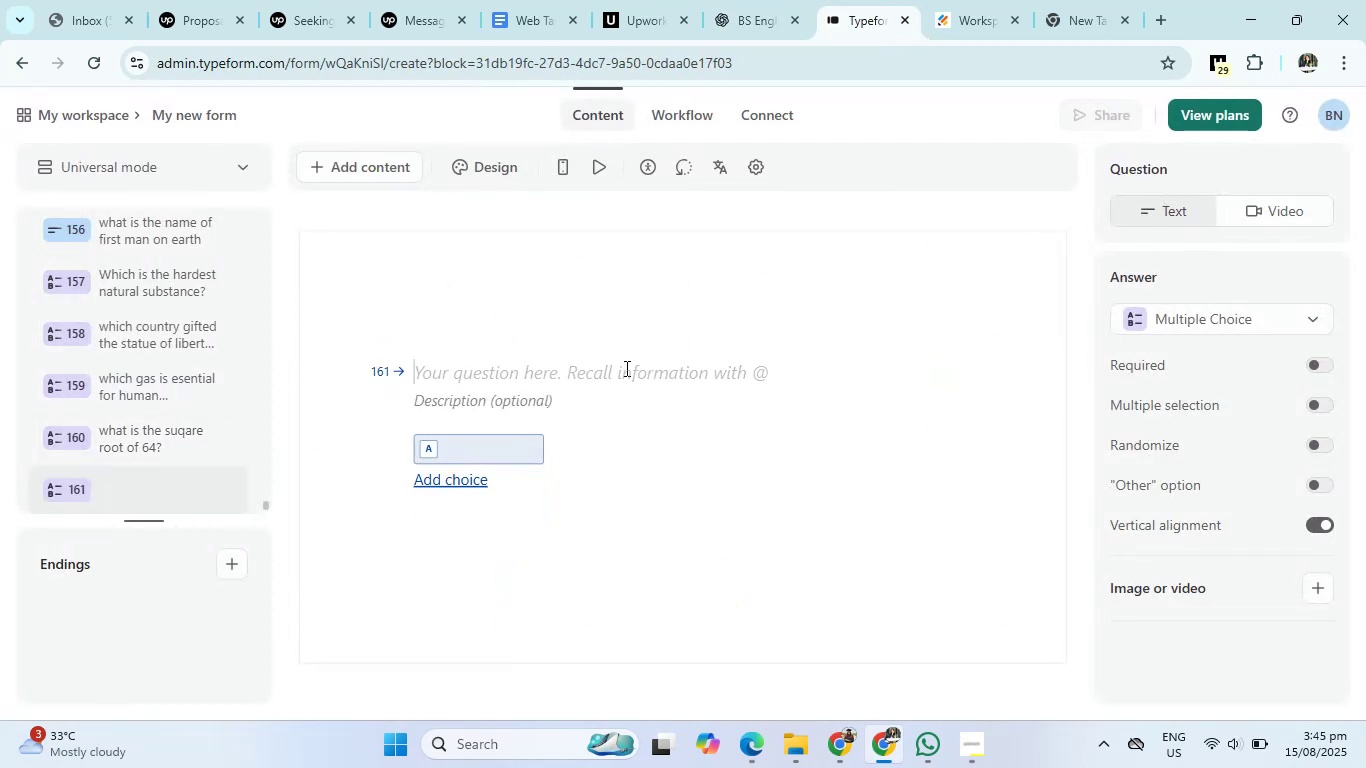 
type(which contury has the maple leave on its flag)
 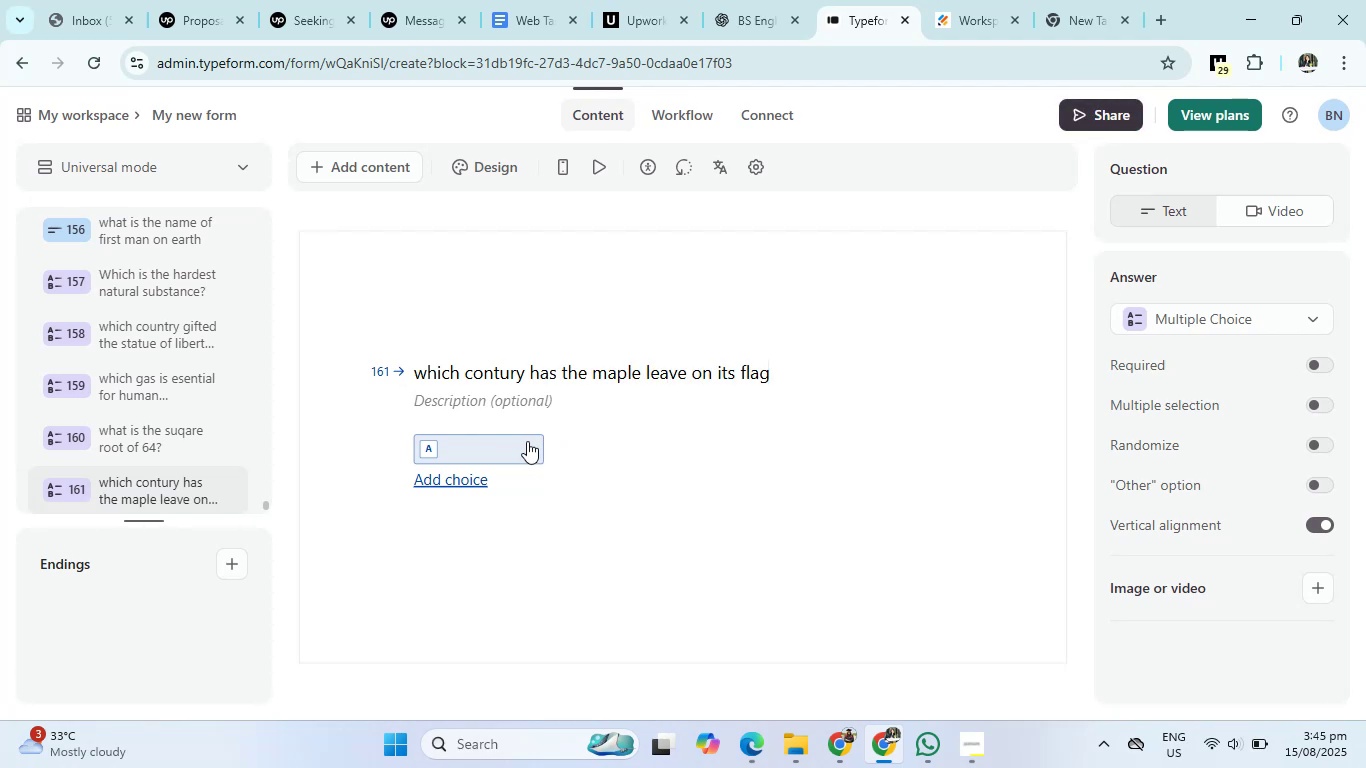 
left_click([524, 441])
 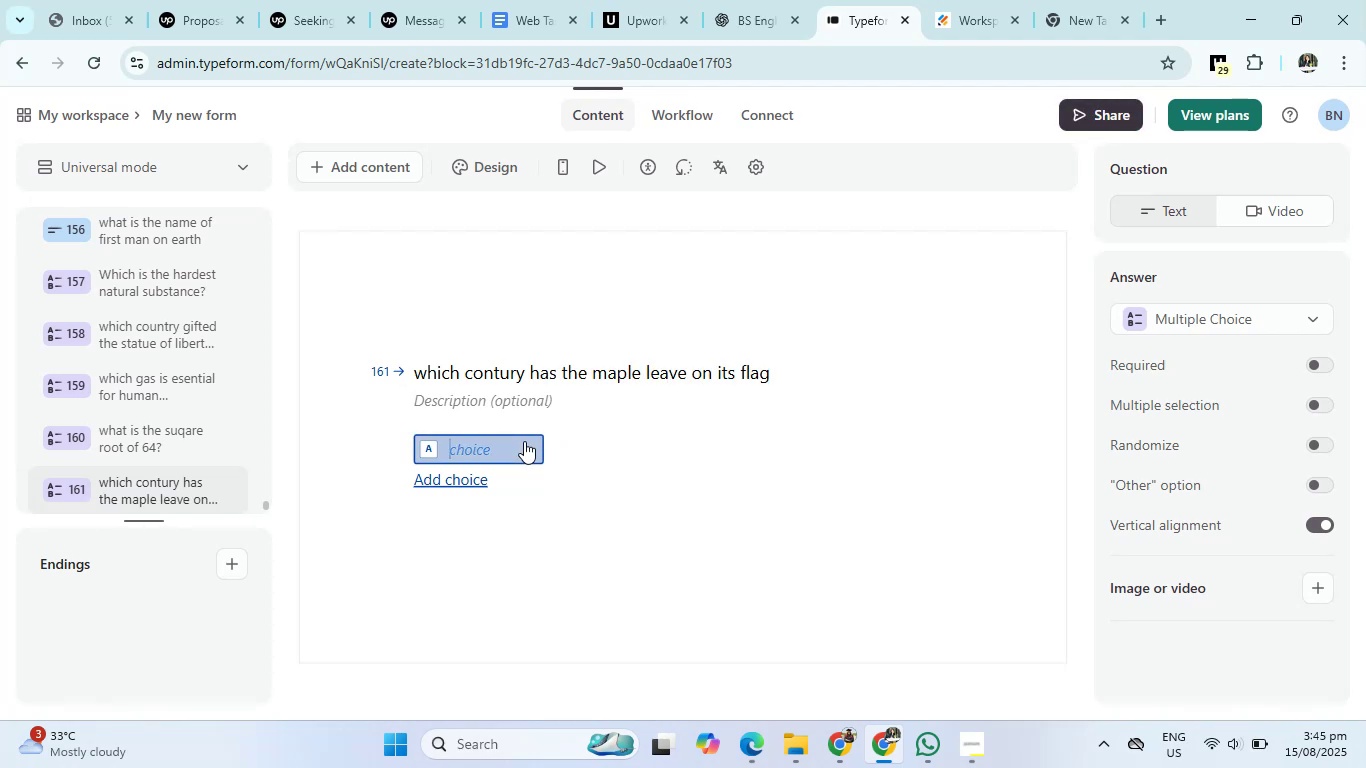 
type(canada)
 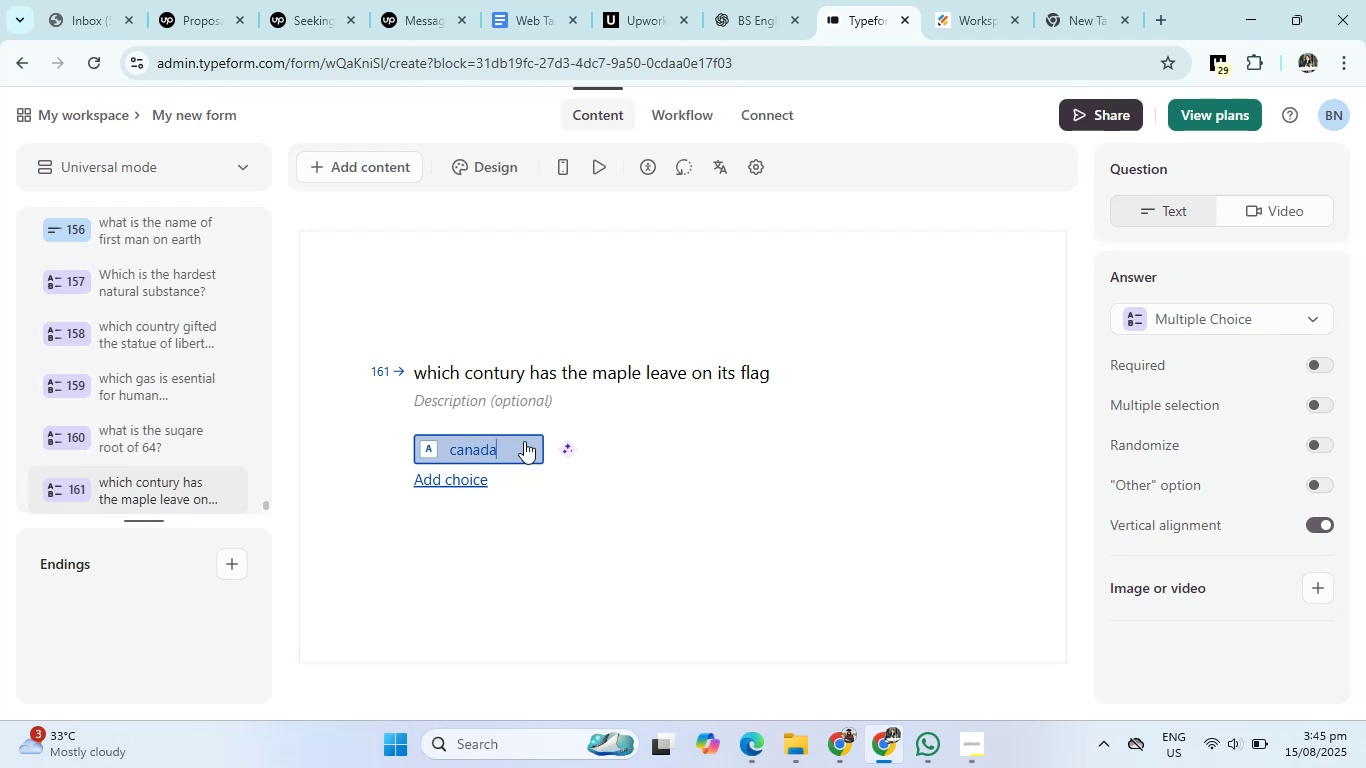 
key(Enter)
 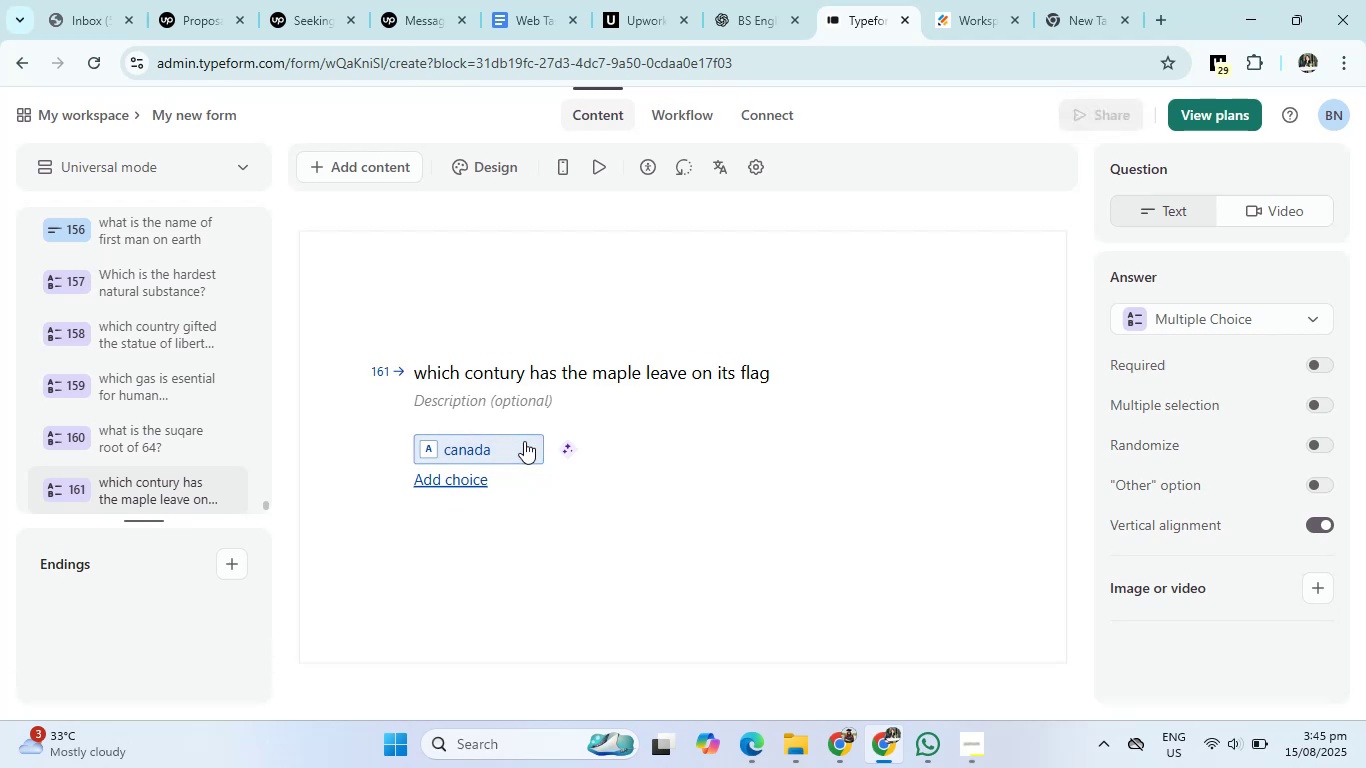 
type(india)
 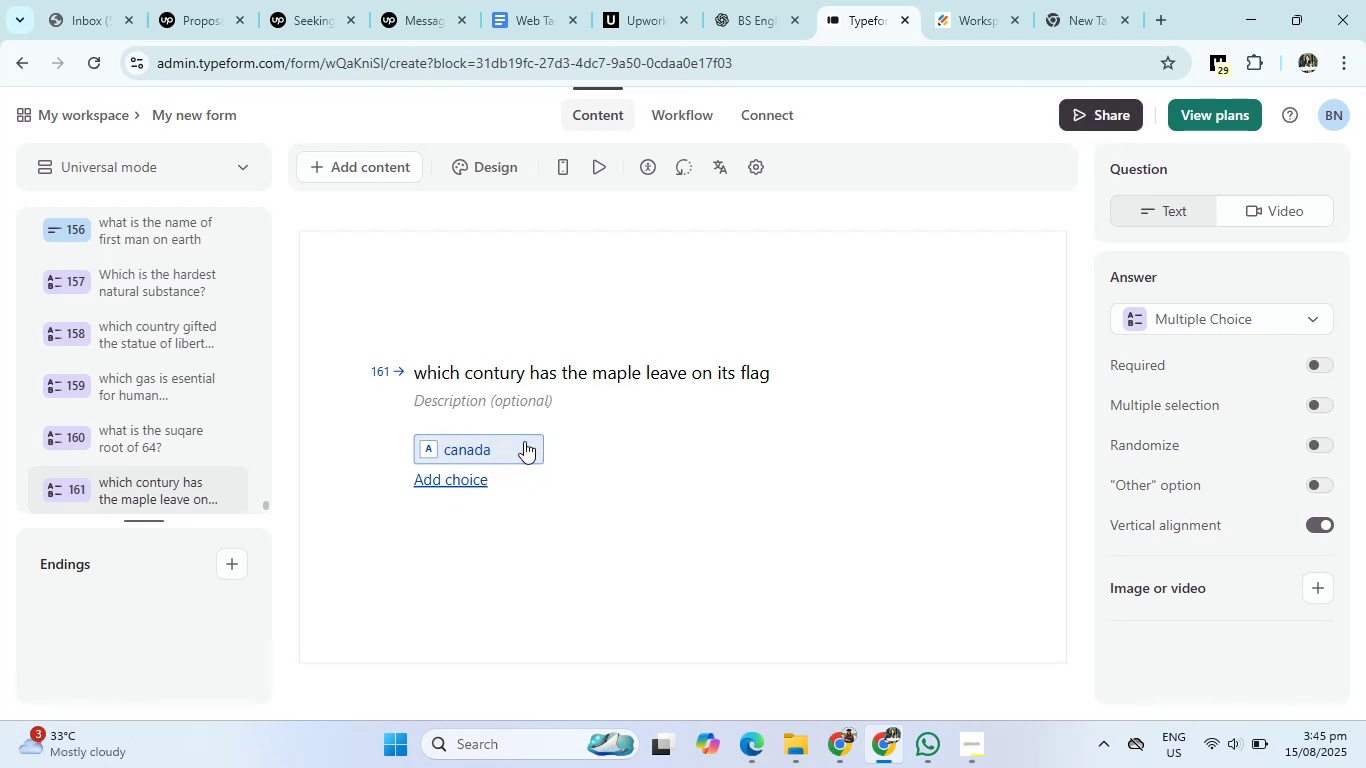 
left_click([516, 442])
 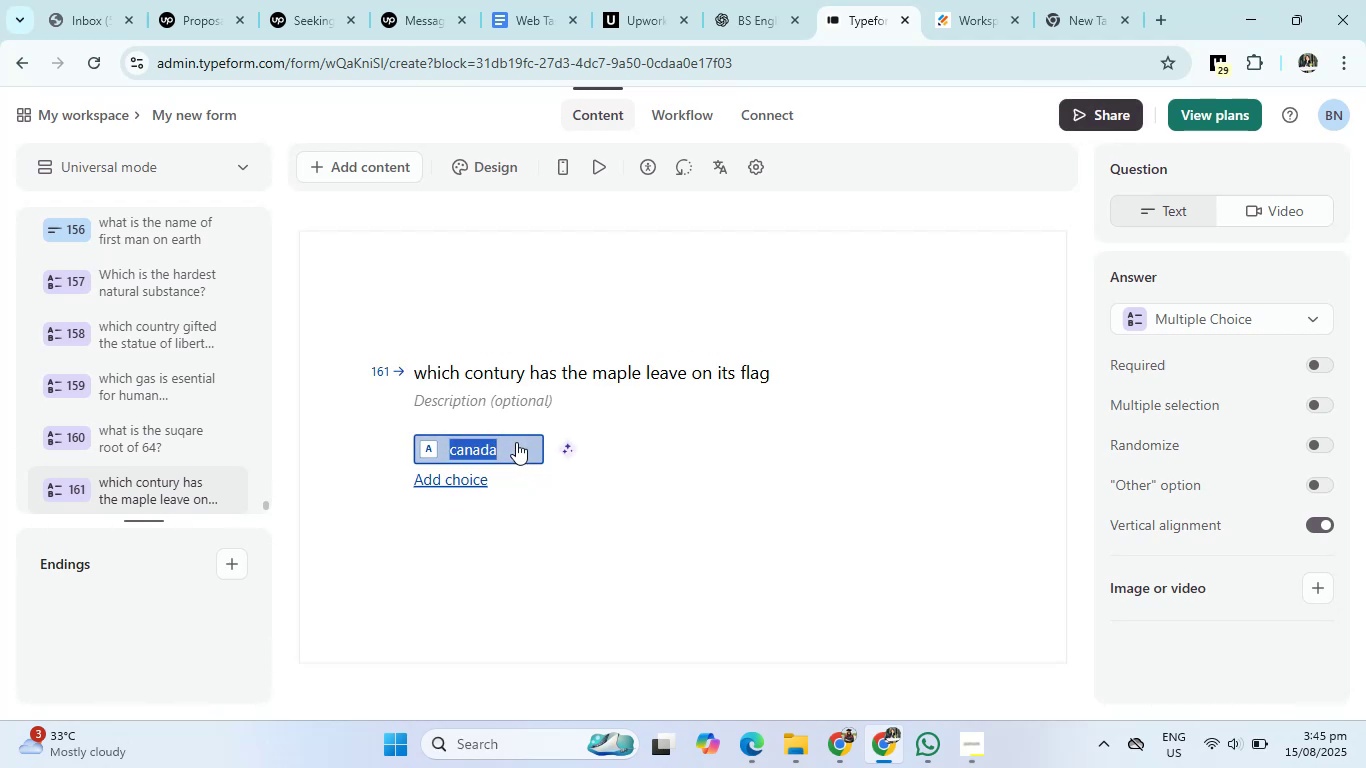 
left_click([516, 442])
 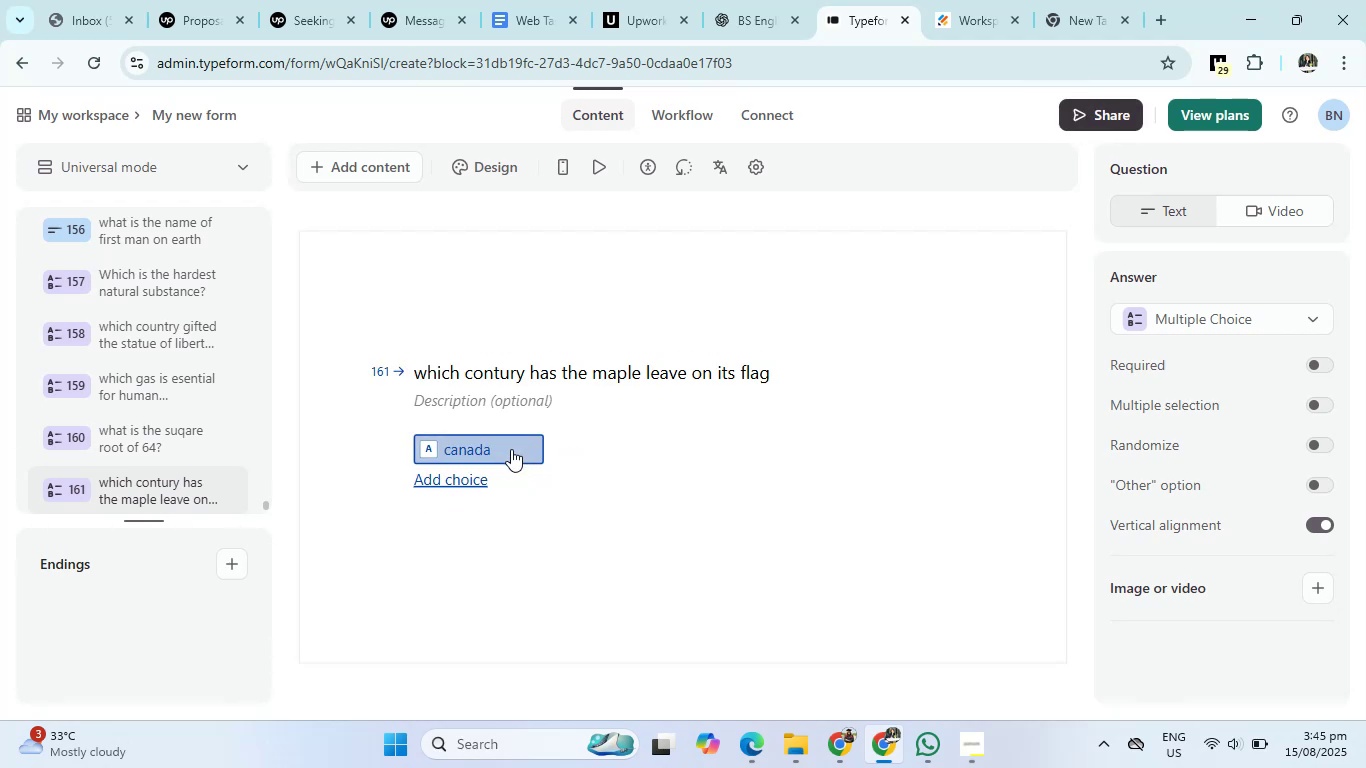 
left_click([511, 449])
 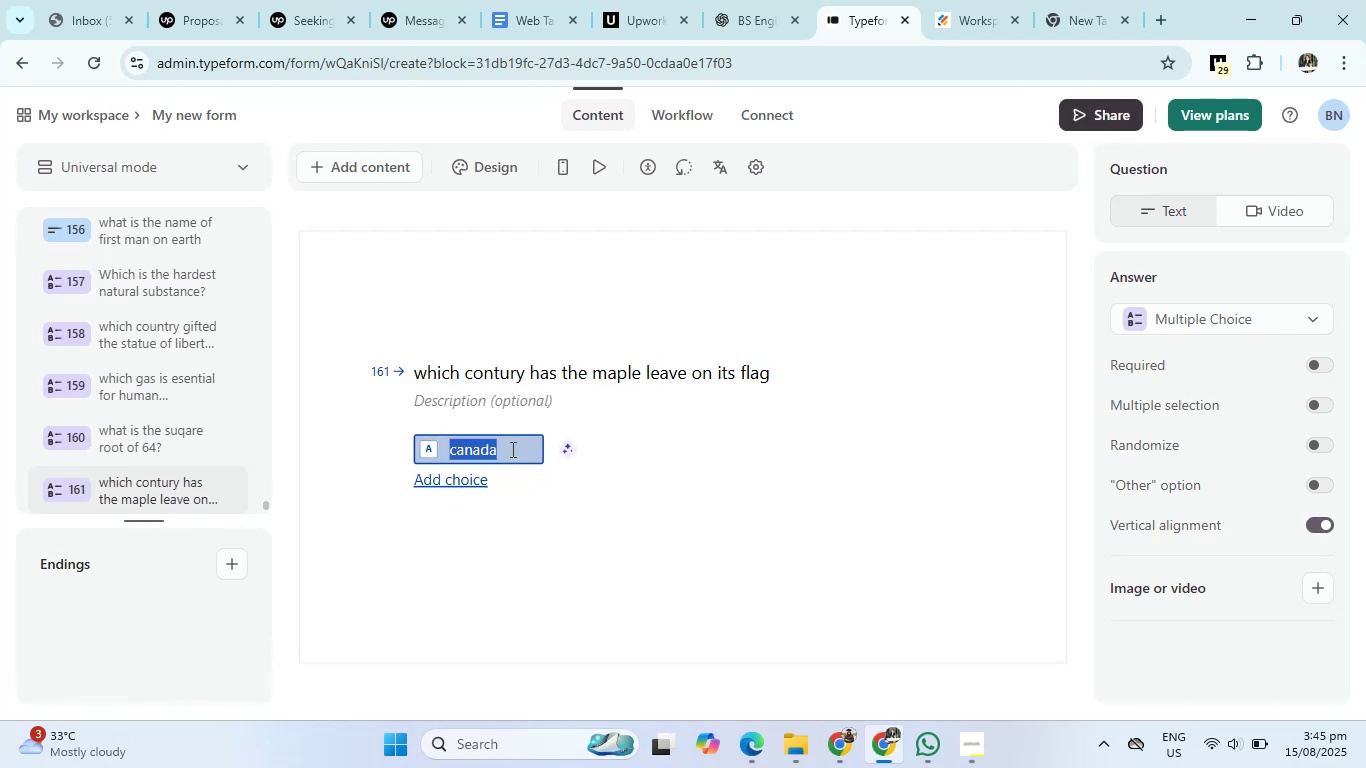 
left_click([511, 449])
 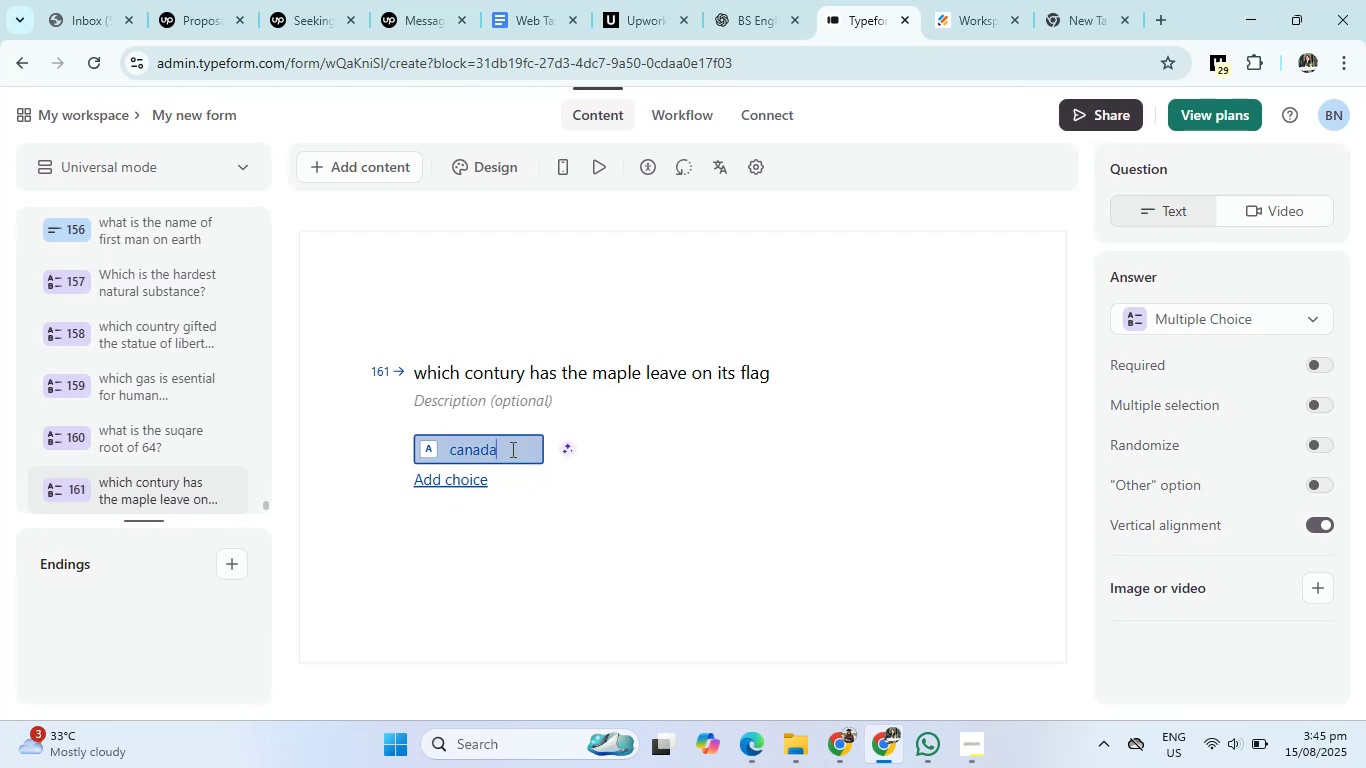 
key(Enter)
 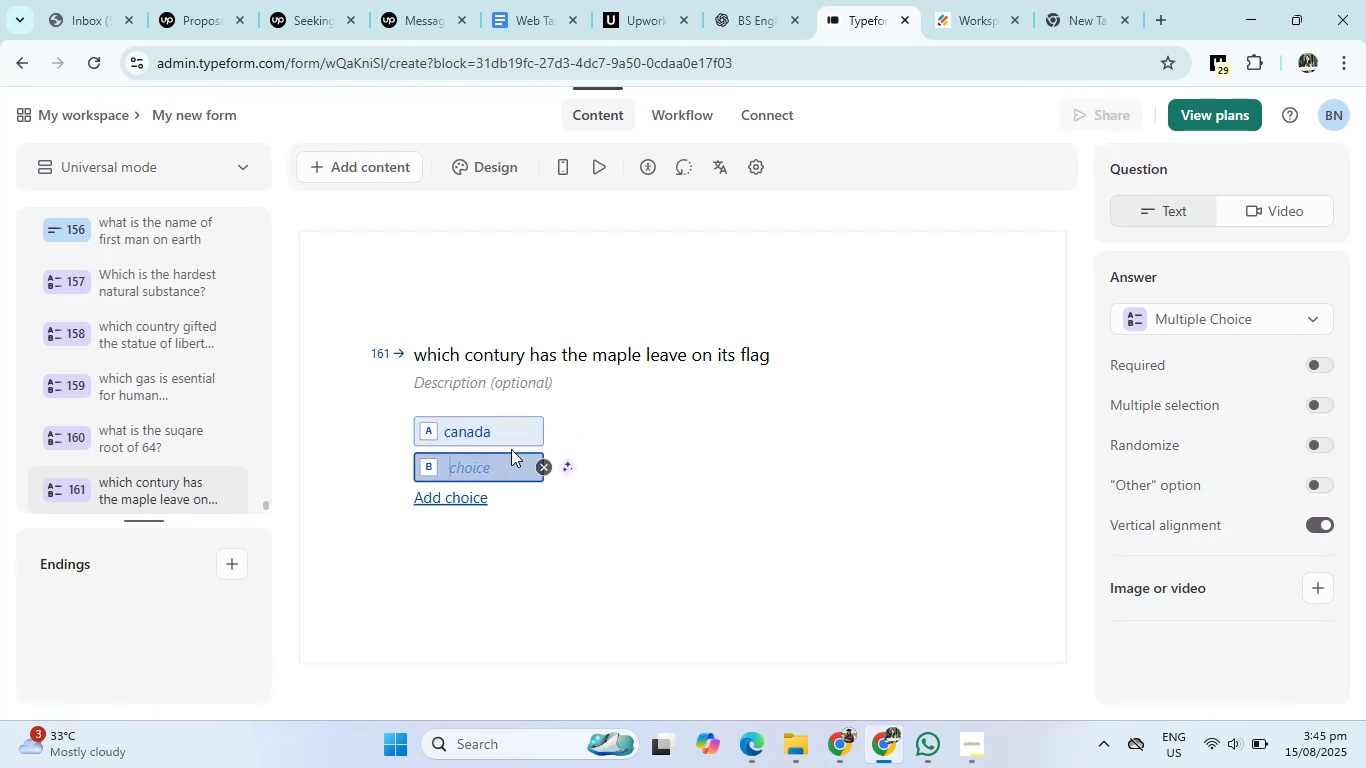 
type(india)
 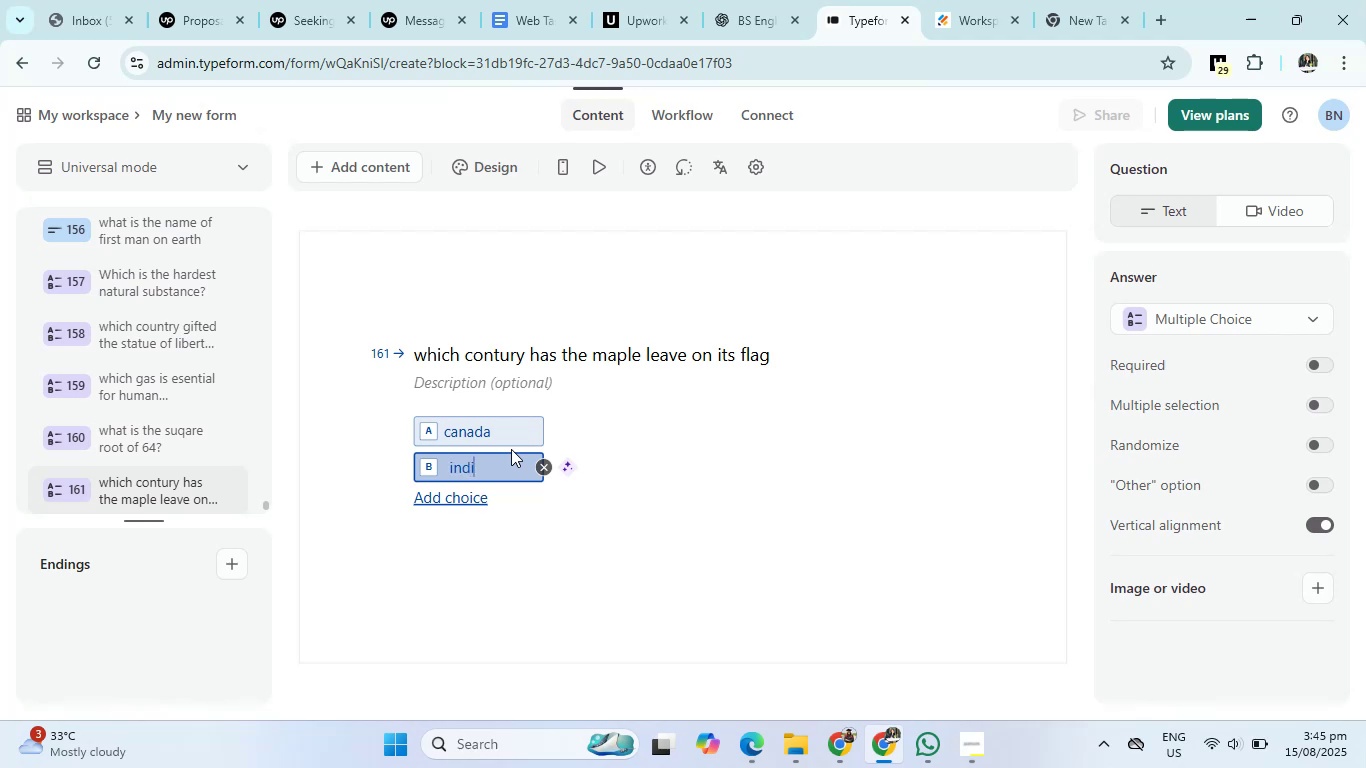 
key(Enter)
 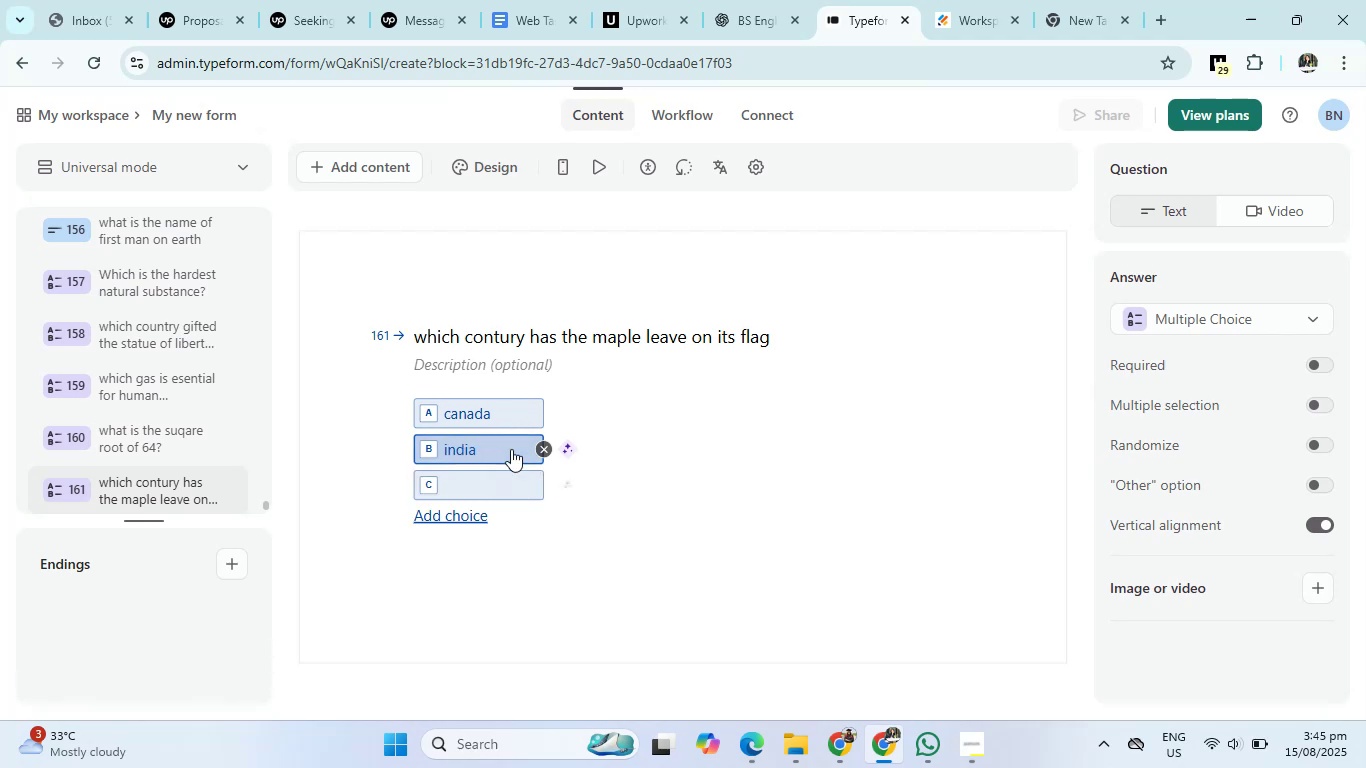 
type(uvas)
 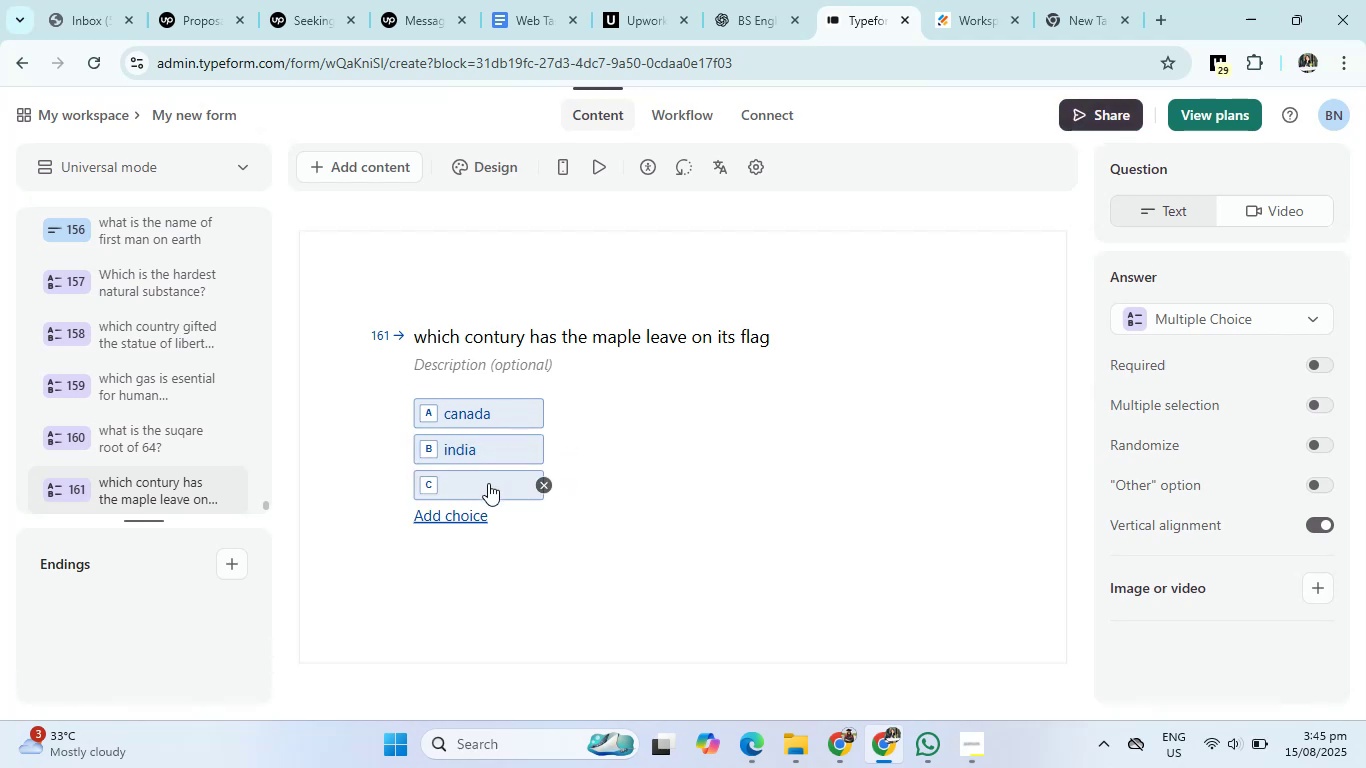 
left_click([488, 483])
 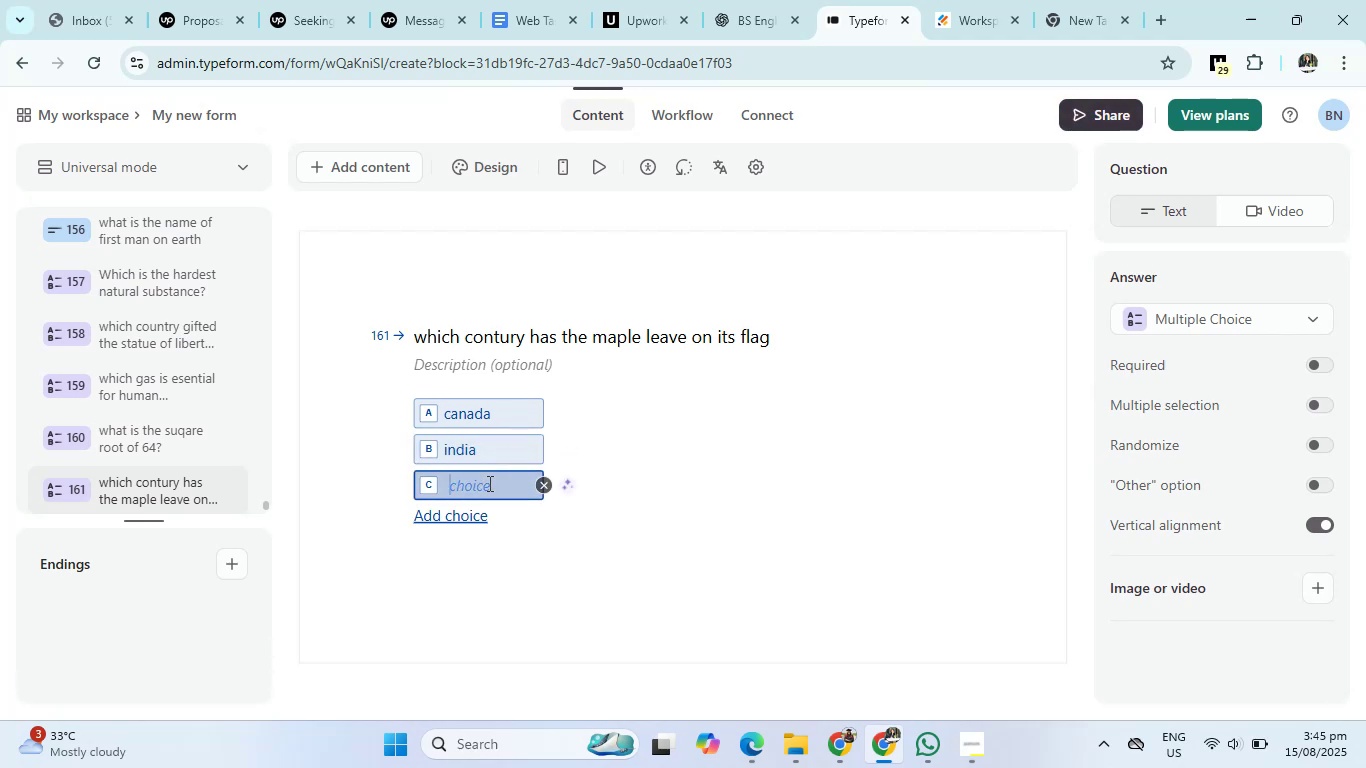 
left_click([488, 483])
 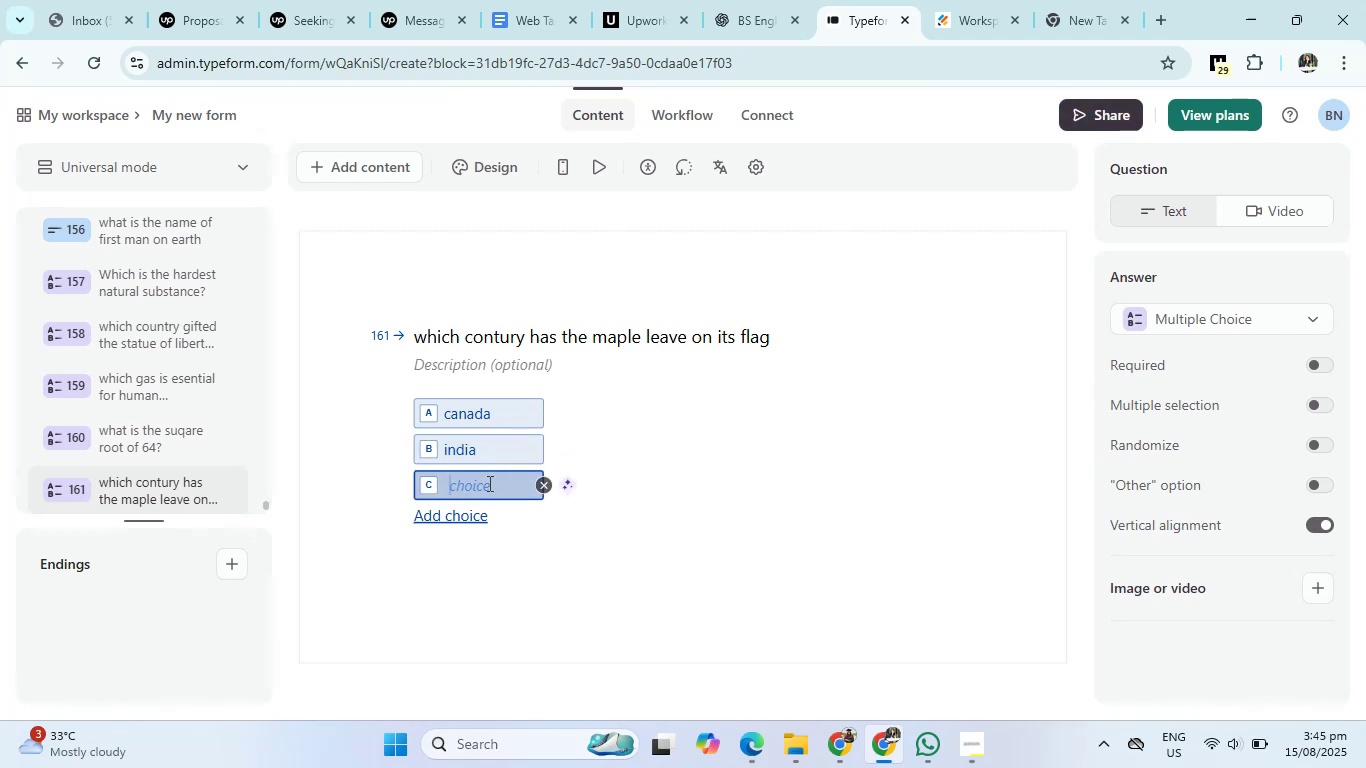 
type(ub)
key(Backspace)
type(vas)
key(Backspace)
key(Backspace)
key(Backspace)
type(sa)
 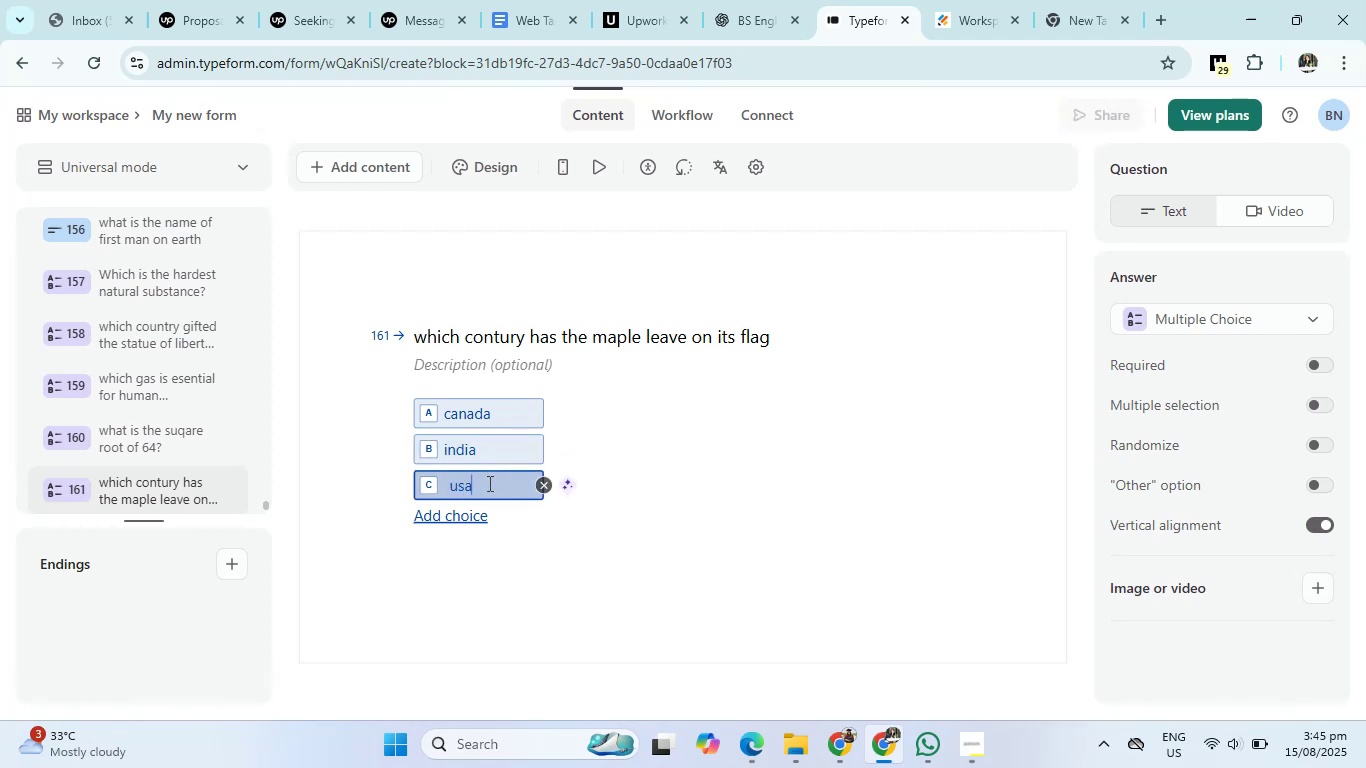 
key(Enter)
 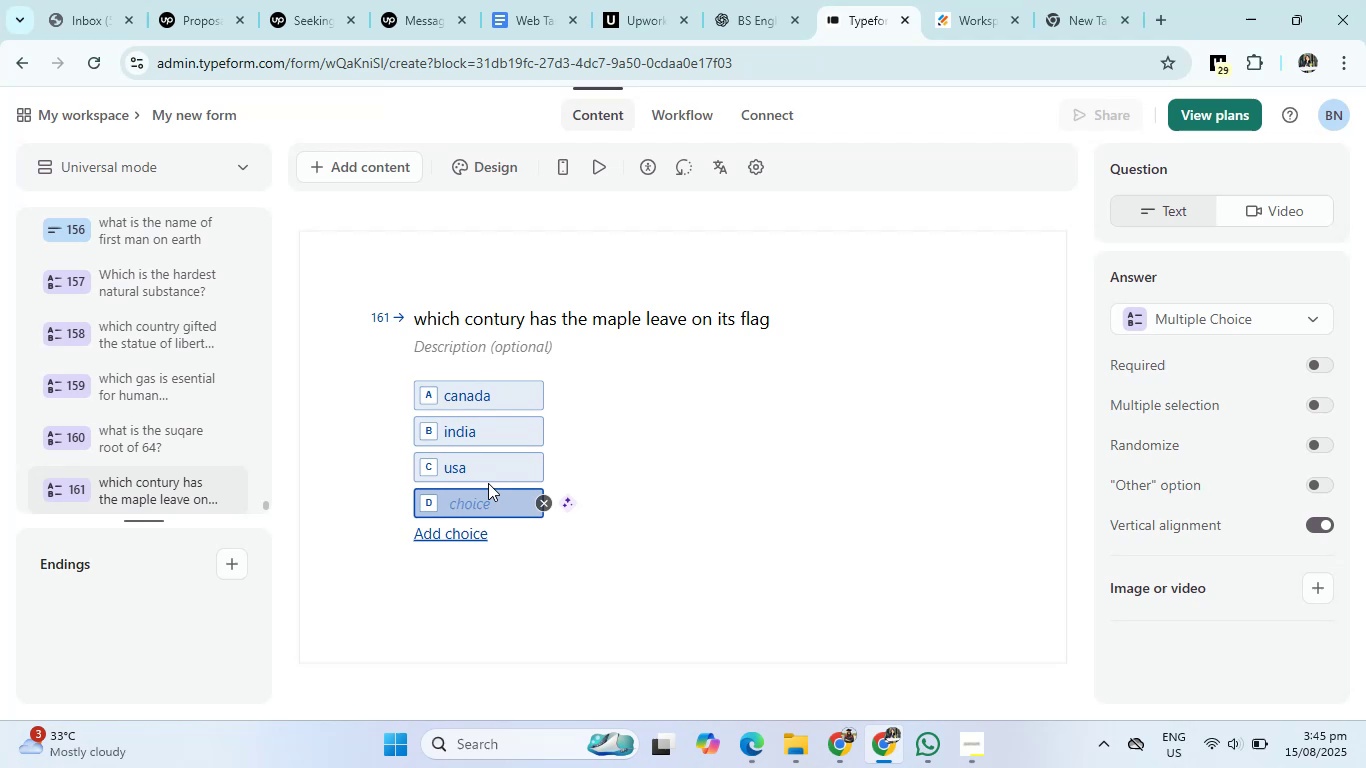 
type(rassia)
 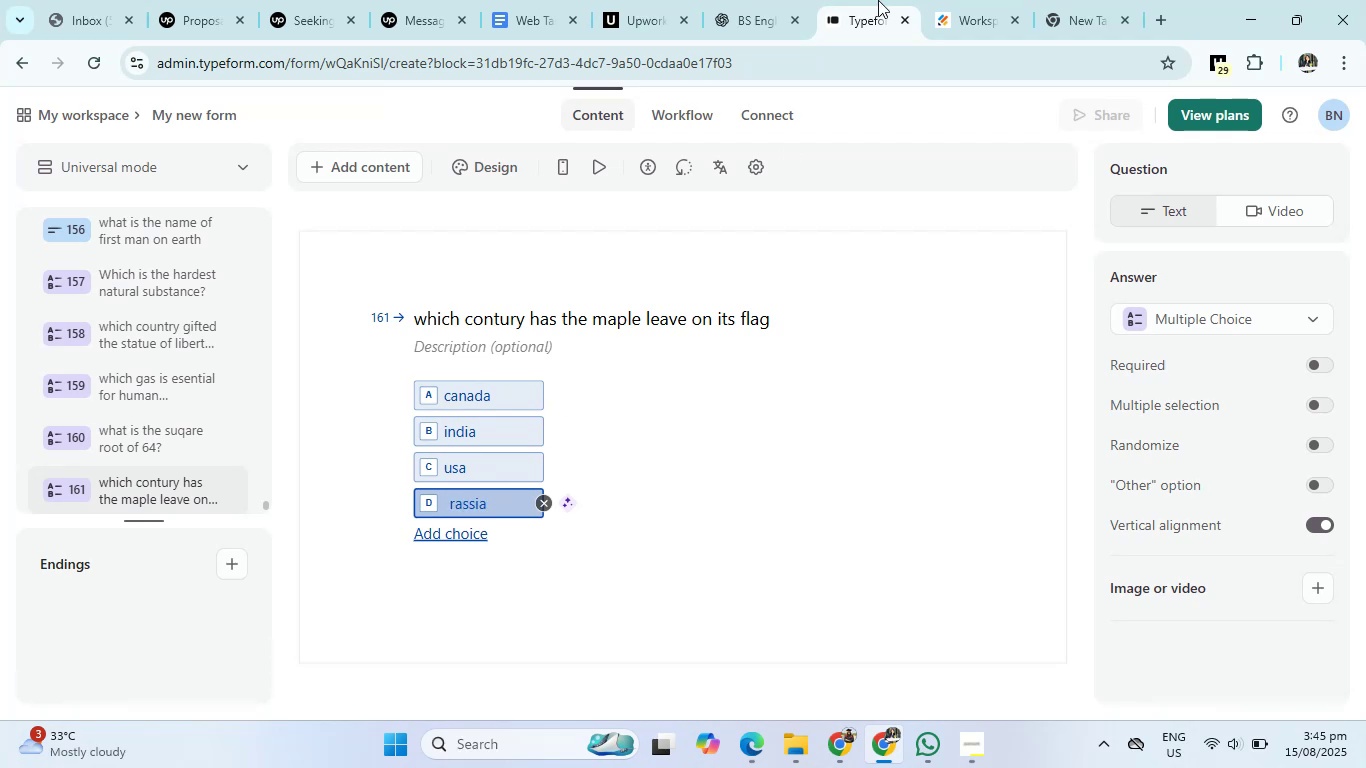 
left_click([762, 0])
 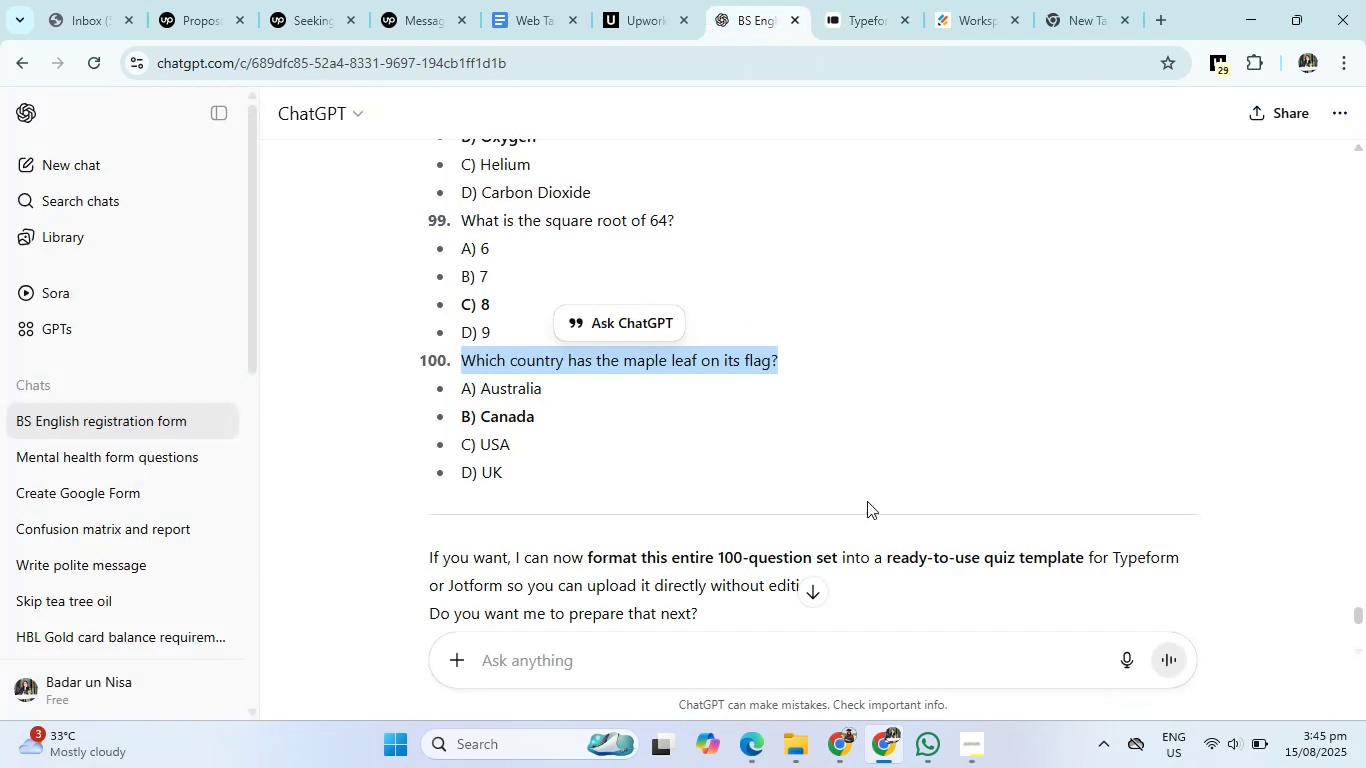 
scroll: coordinate [868, 506], scroll_direction: down, amount: 6.0
 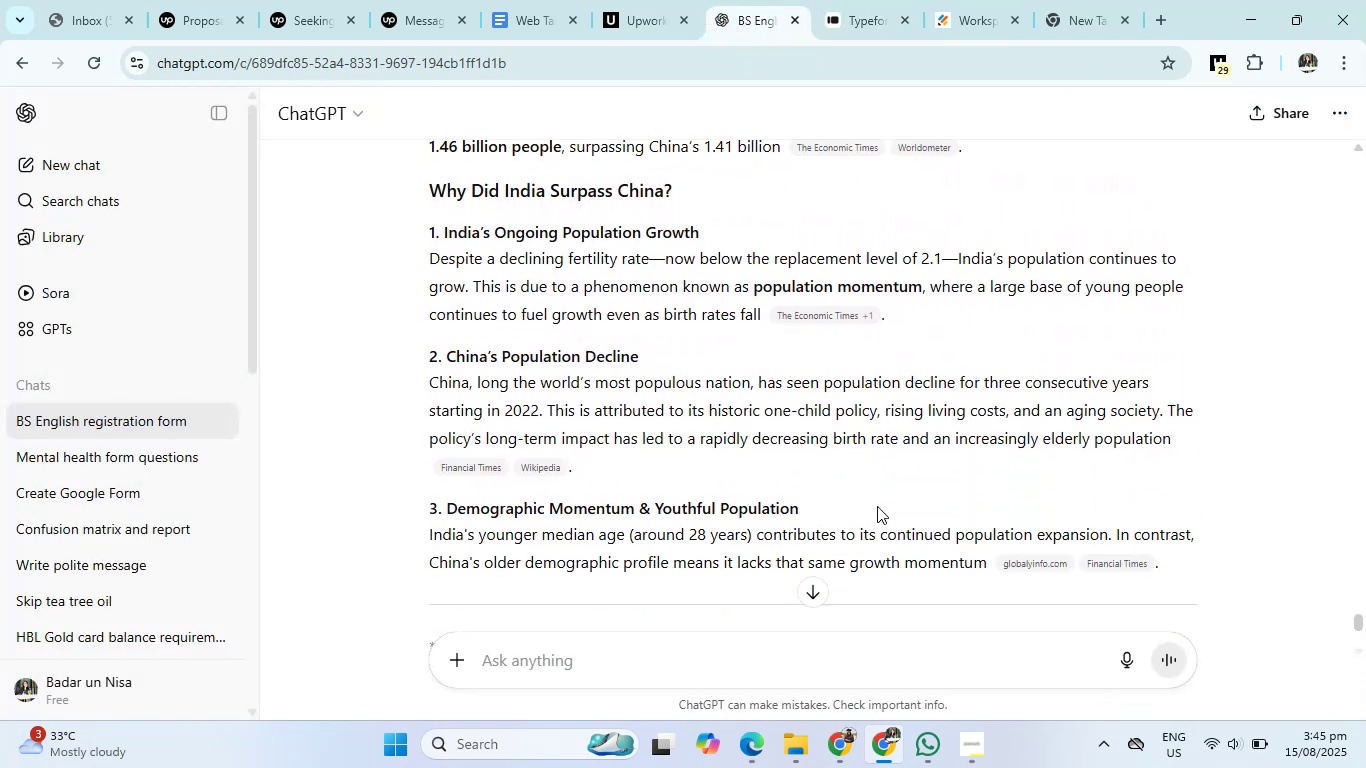 
left_click([858, 0])
 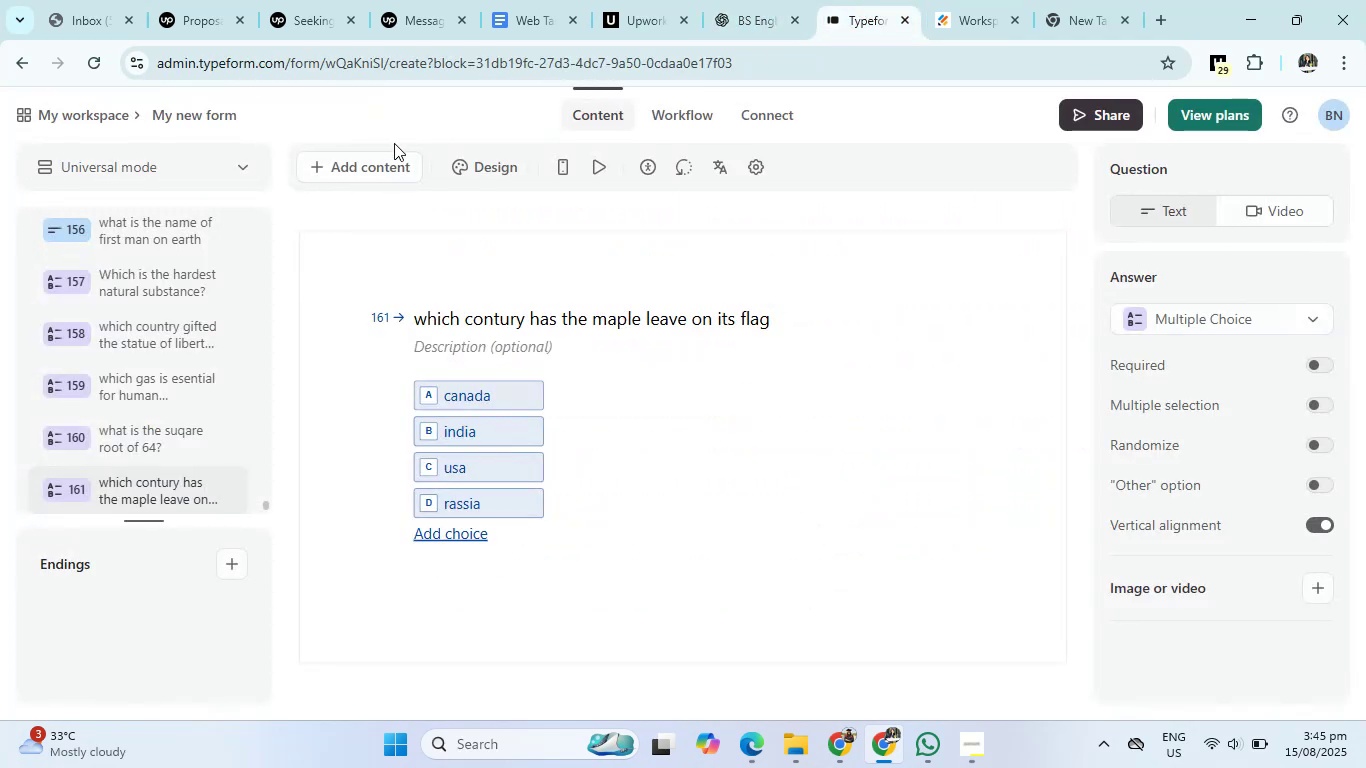 
left_click([373, 162])
 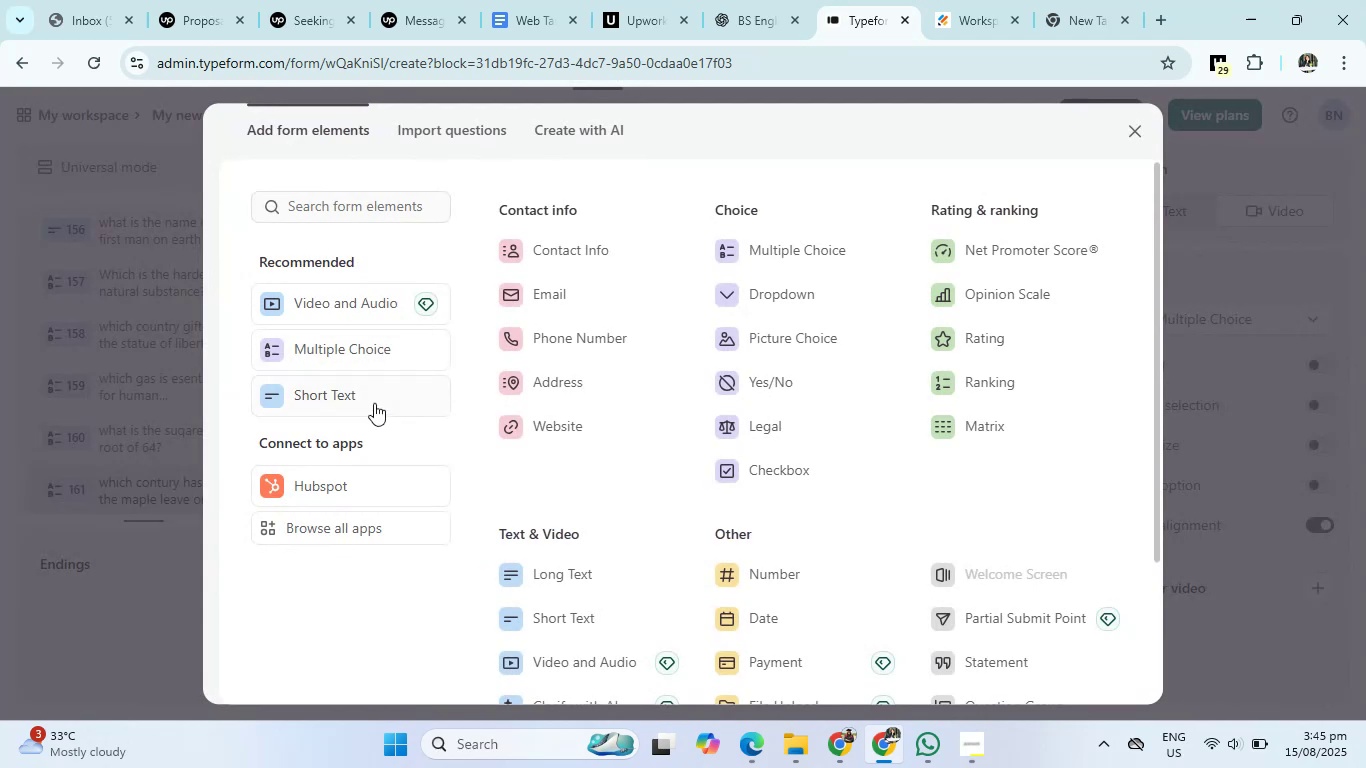 
left_click([374, 403])
 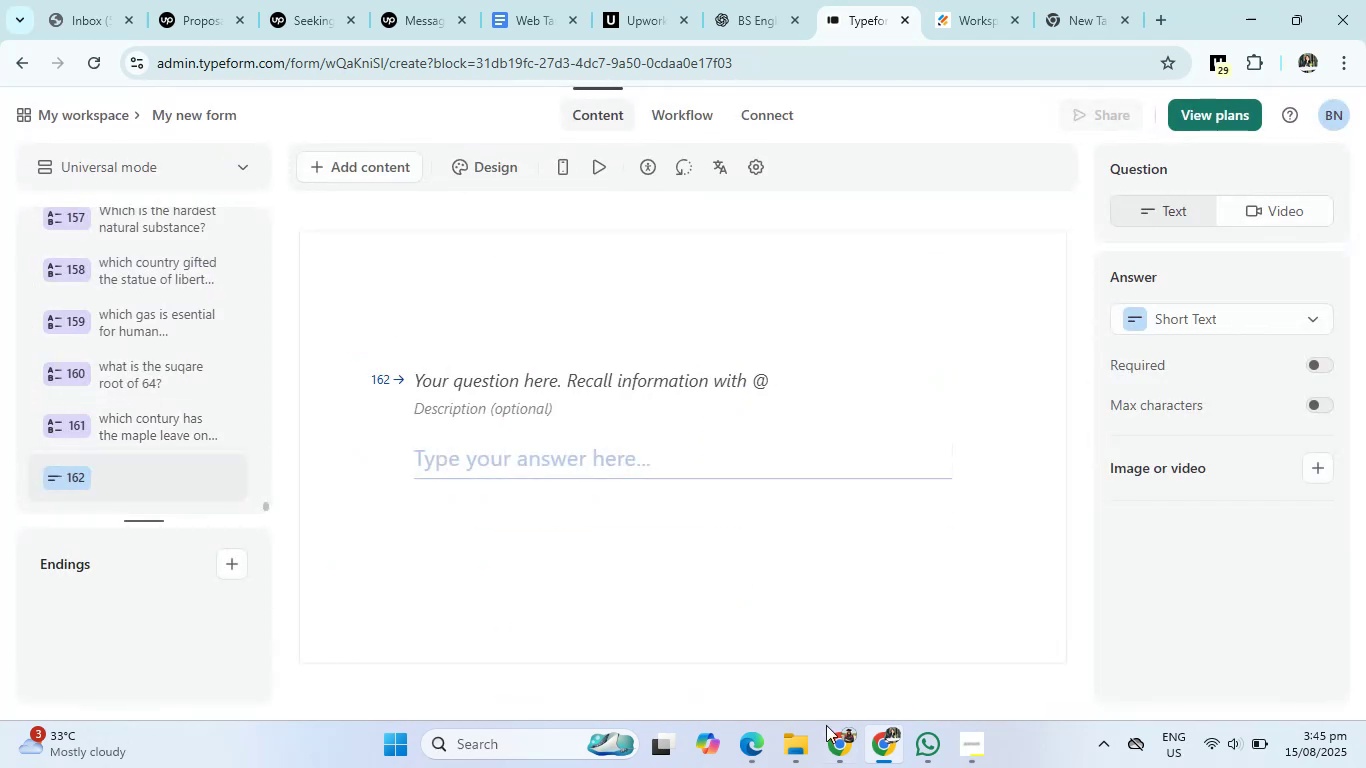 
left_click([747, 749])
 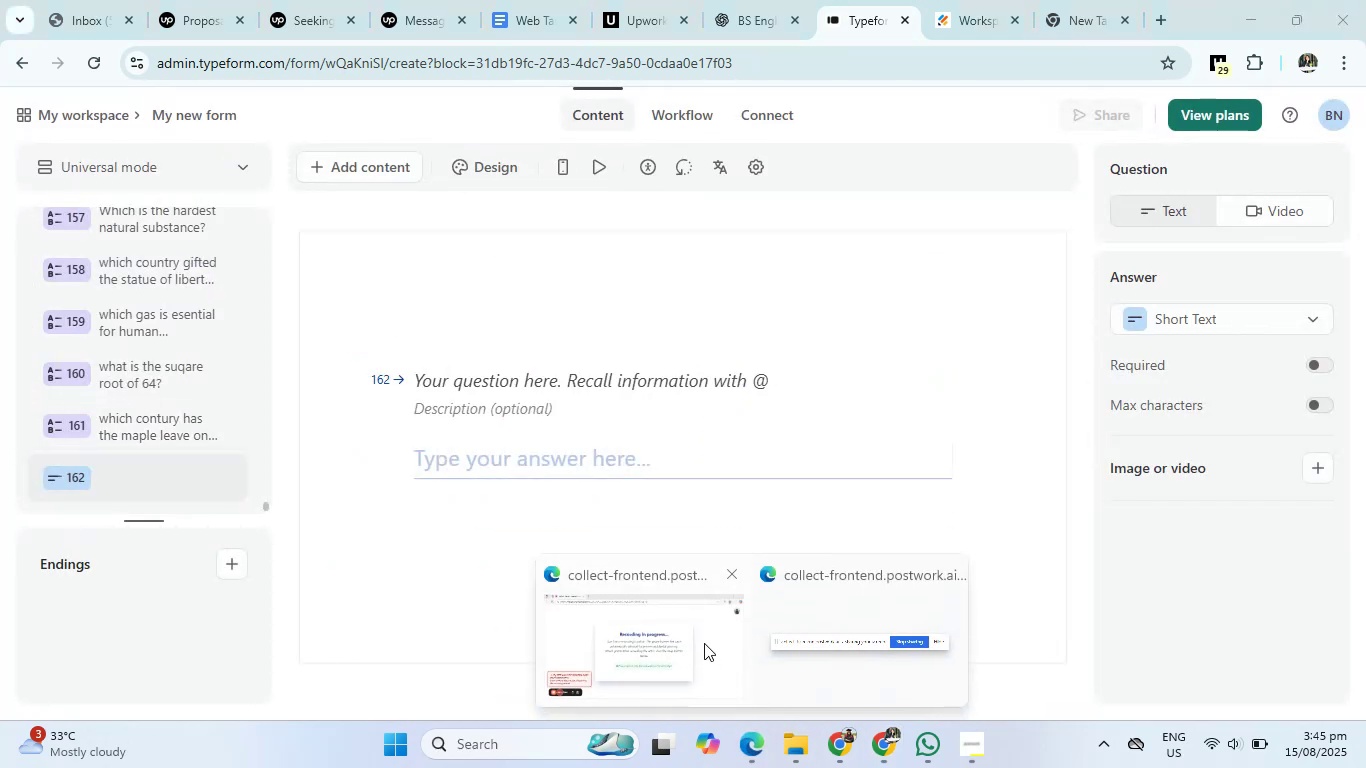 
left_click([703, 642])
 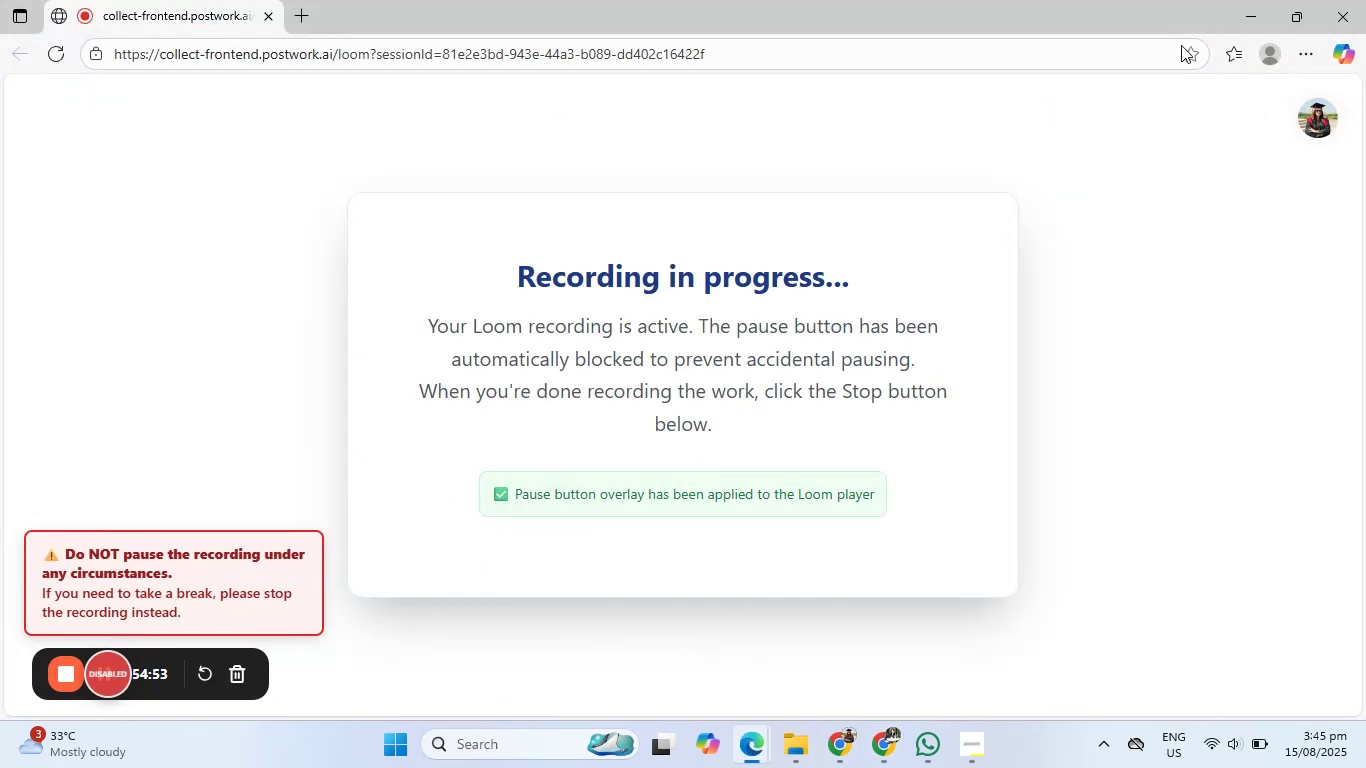 
left_click([1259, 0])
 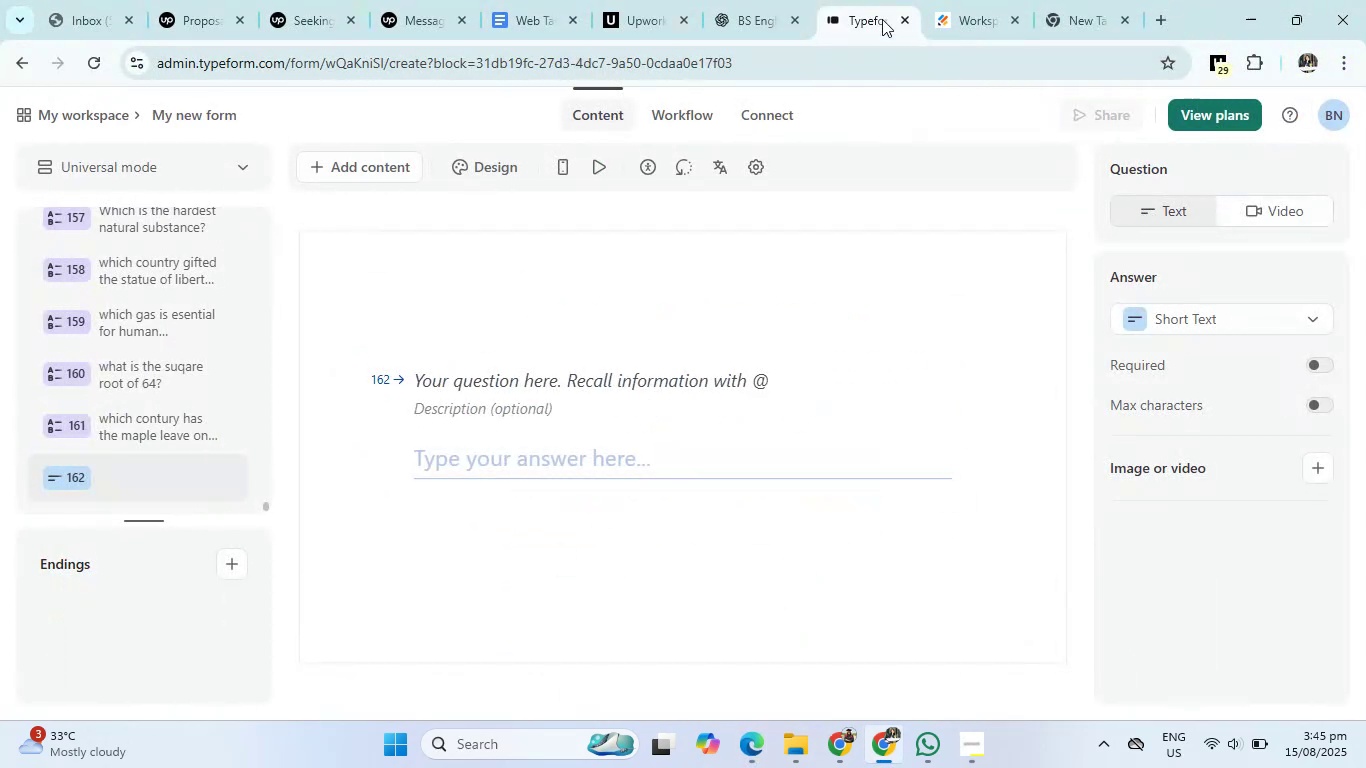 
left_click([728, 0])
 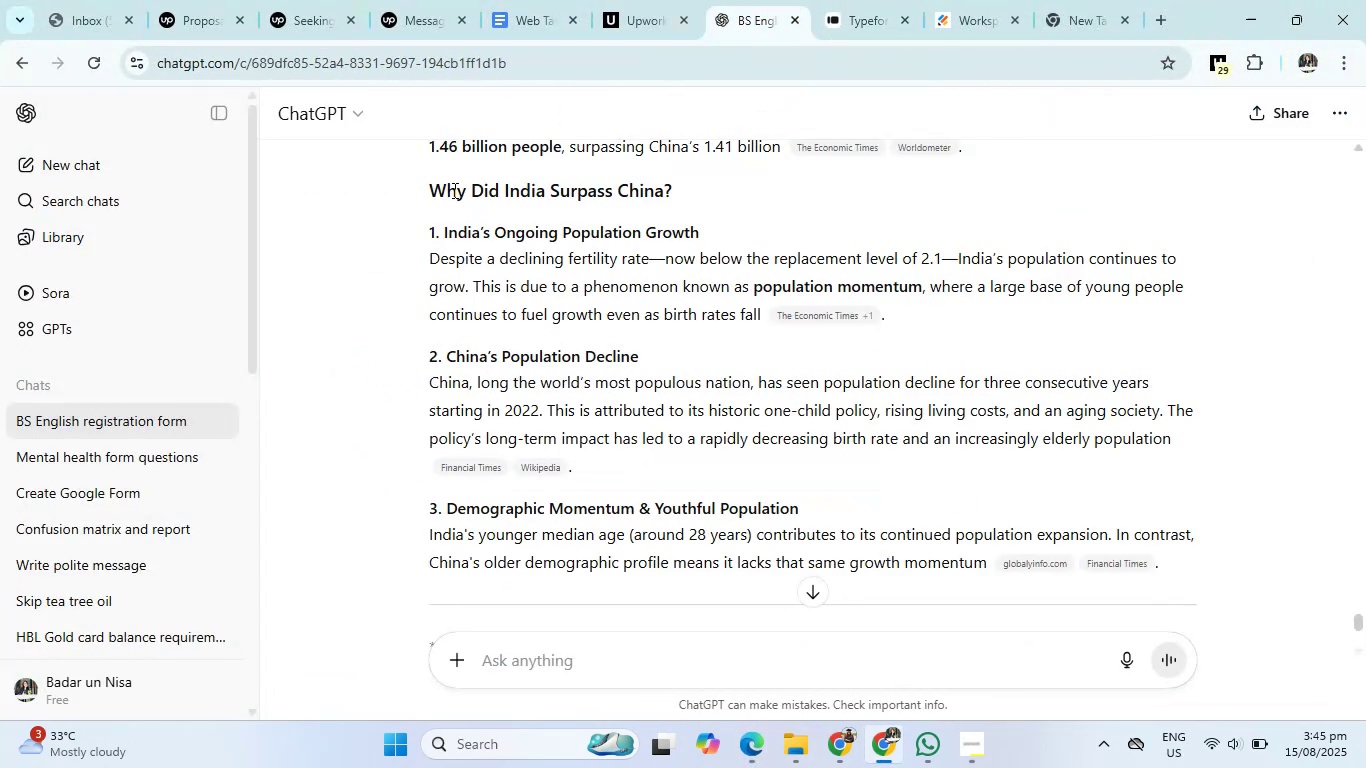 
left_click_drag(start_coordinate=[429, 190], to_coordinate=[709, 191])
 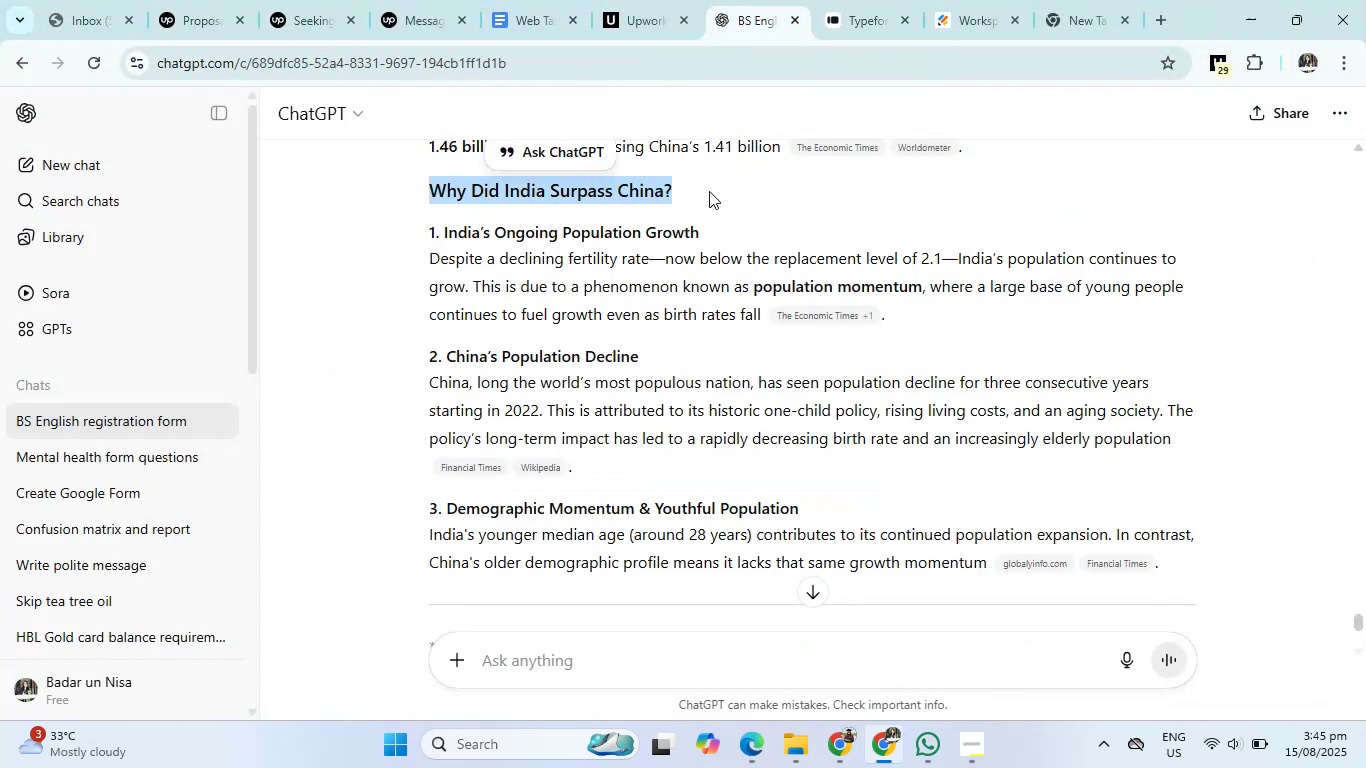 
key(Control+C)
 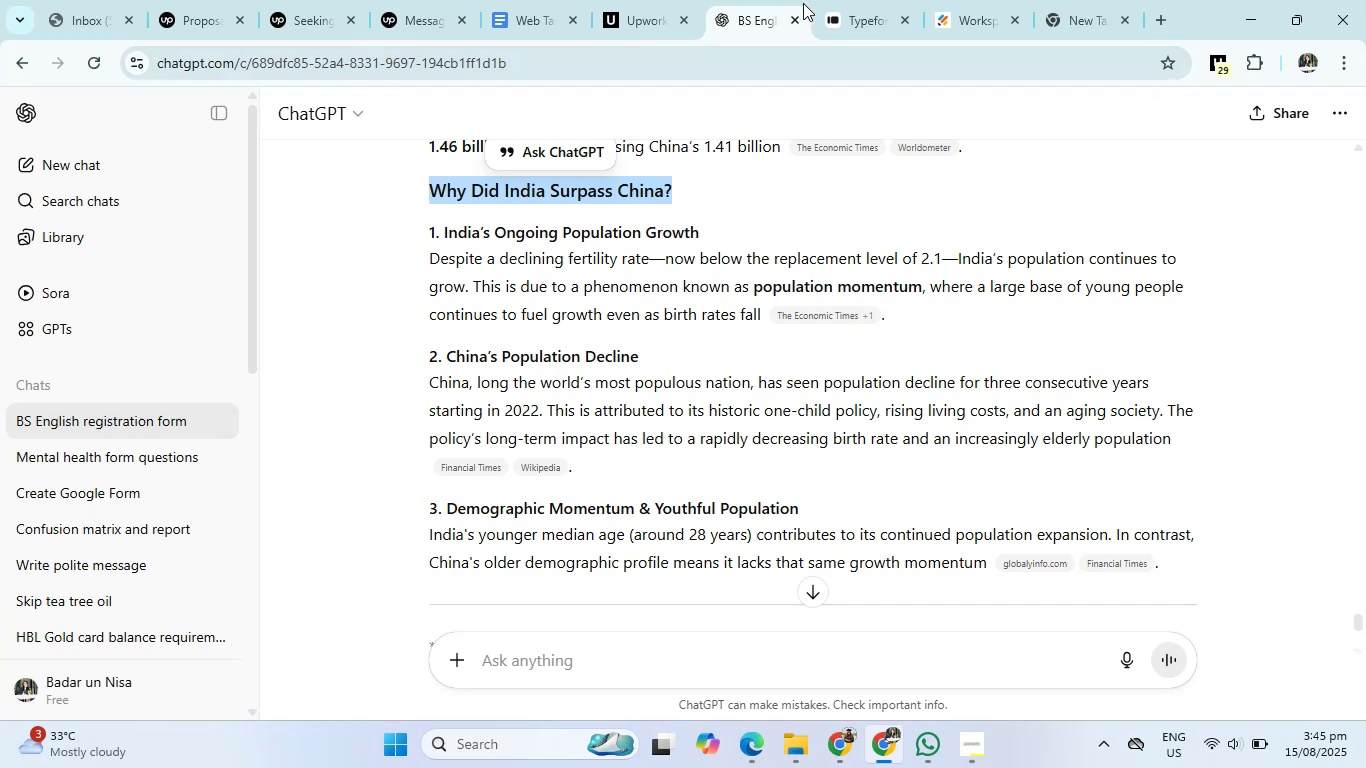 
left_click([836, 0])
 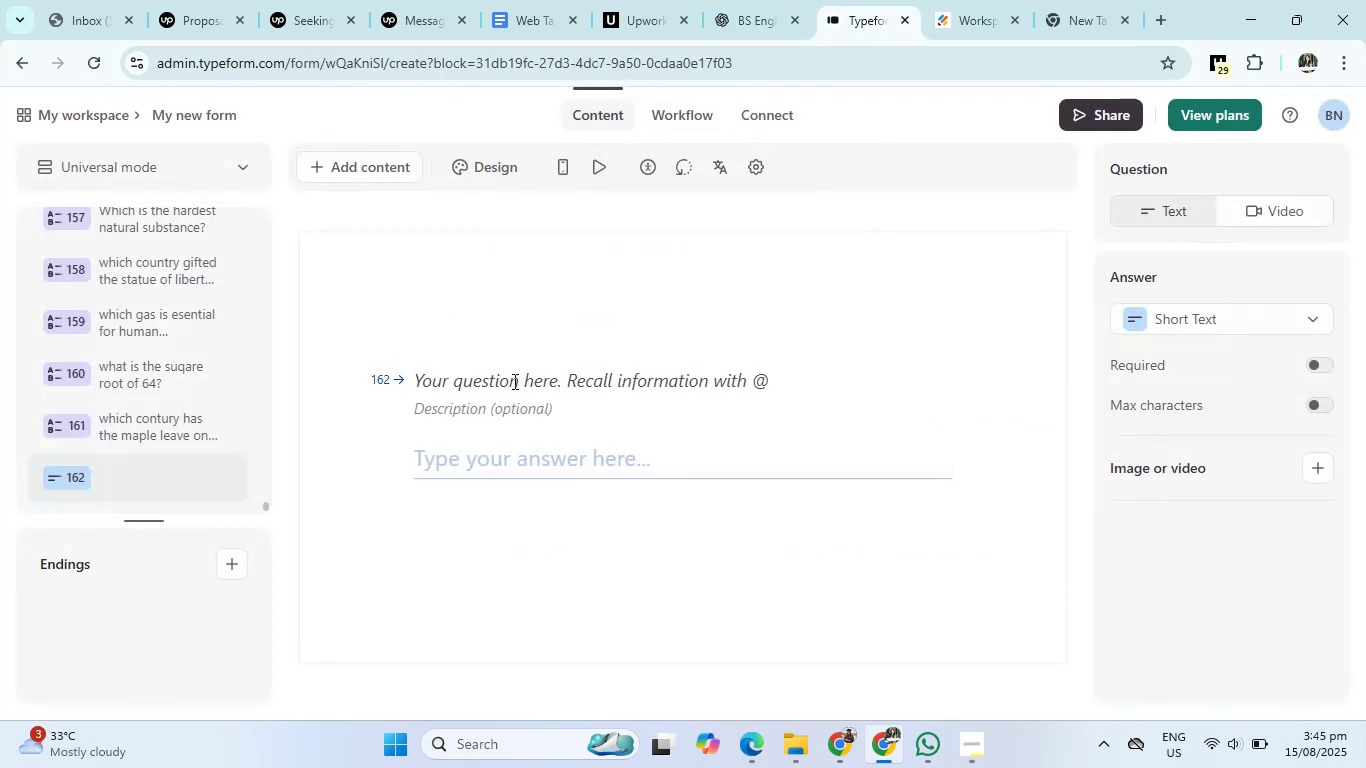 
left_click([513, 381])
 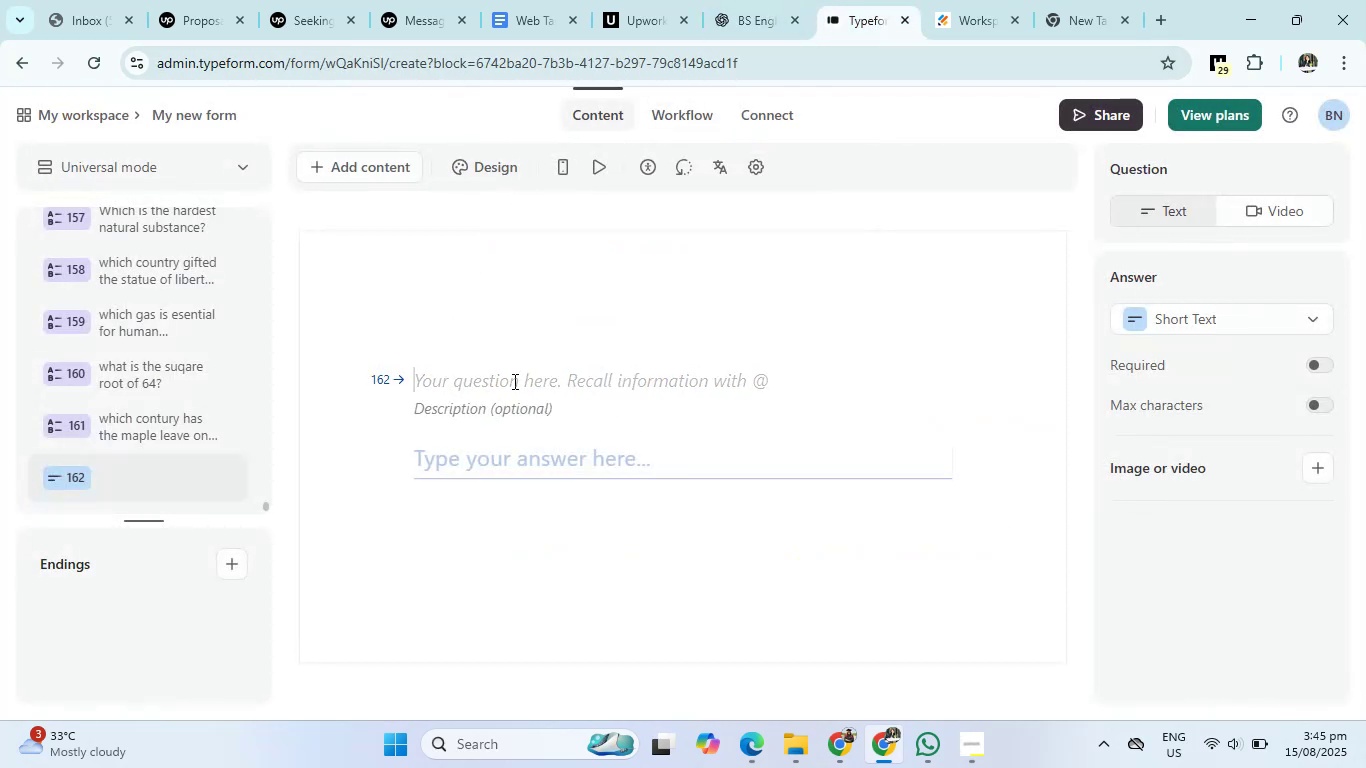 
key(Control+V)
 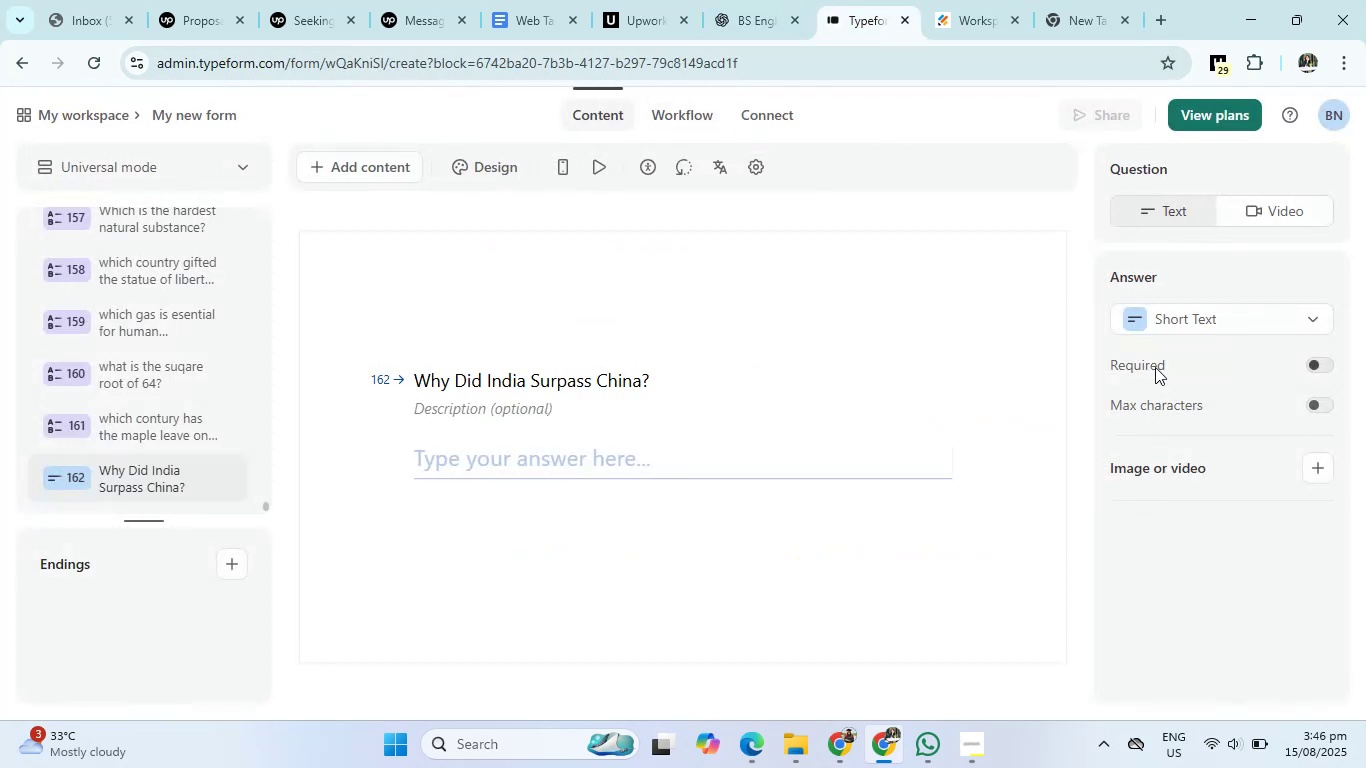 
left_click([1200, 316])
 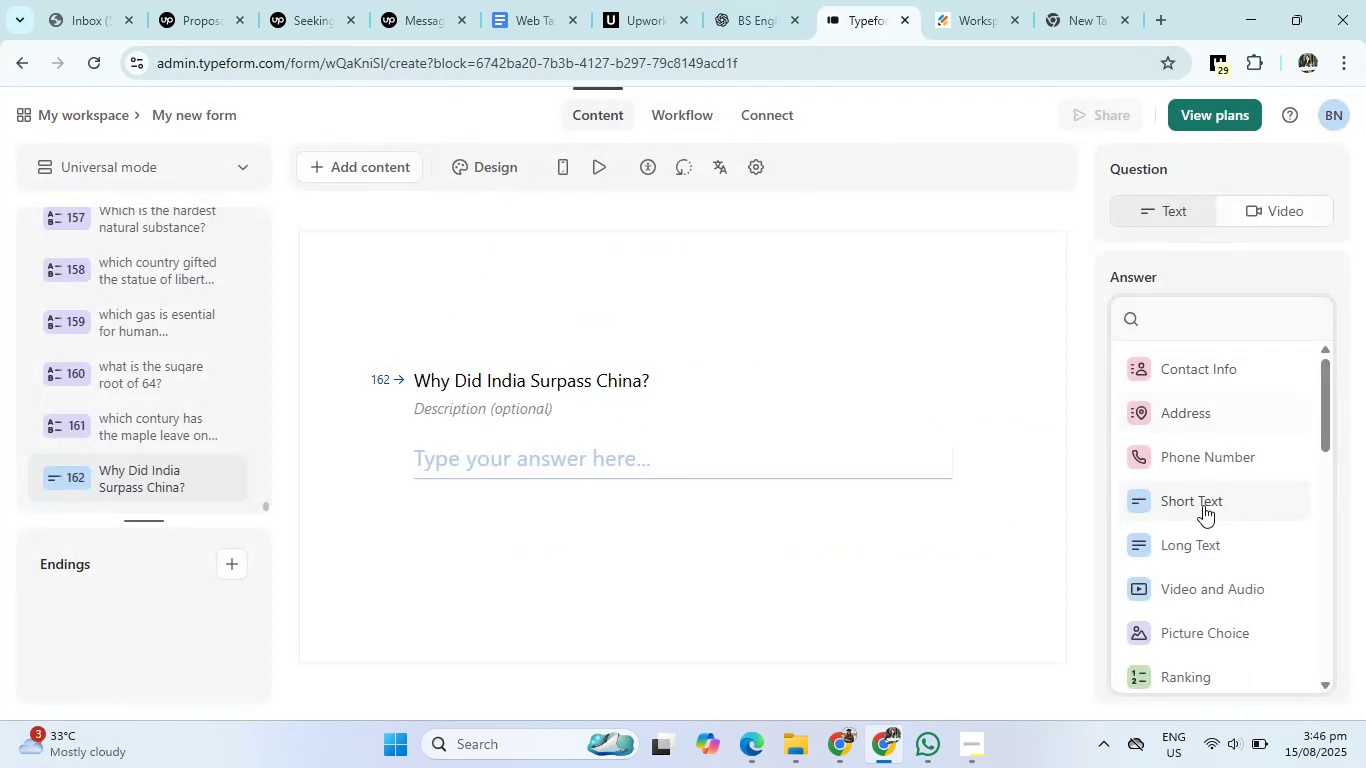 
left_click([1200, 536])
 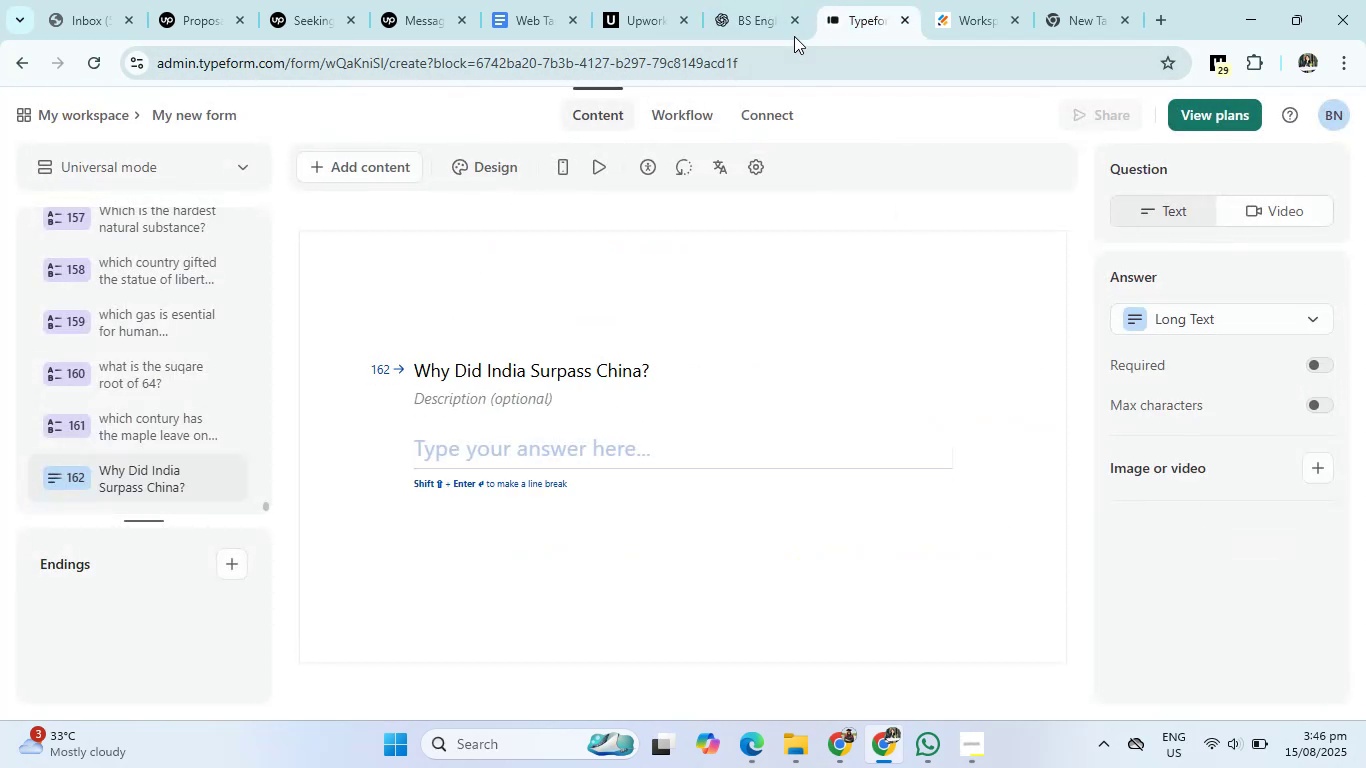 
left_click([764, 10])
 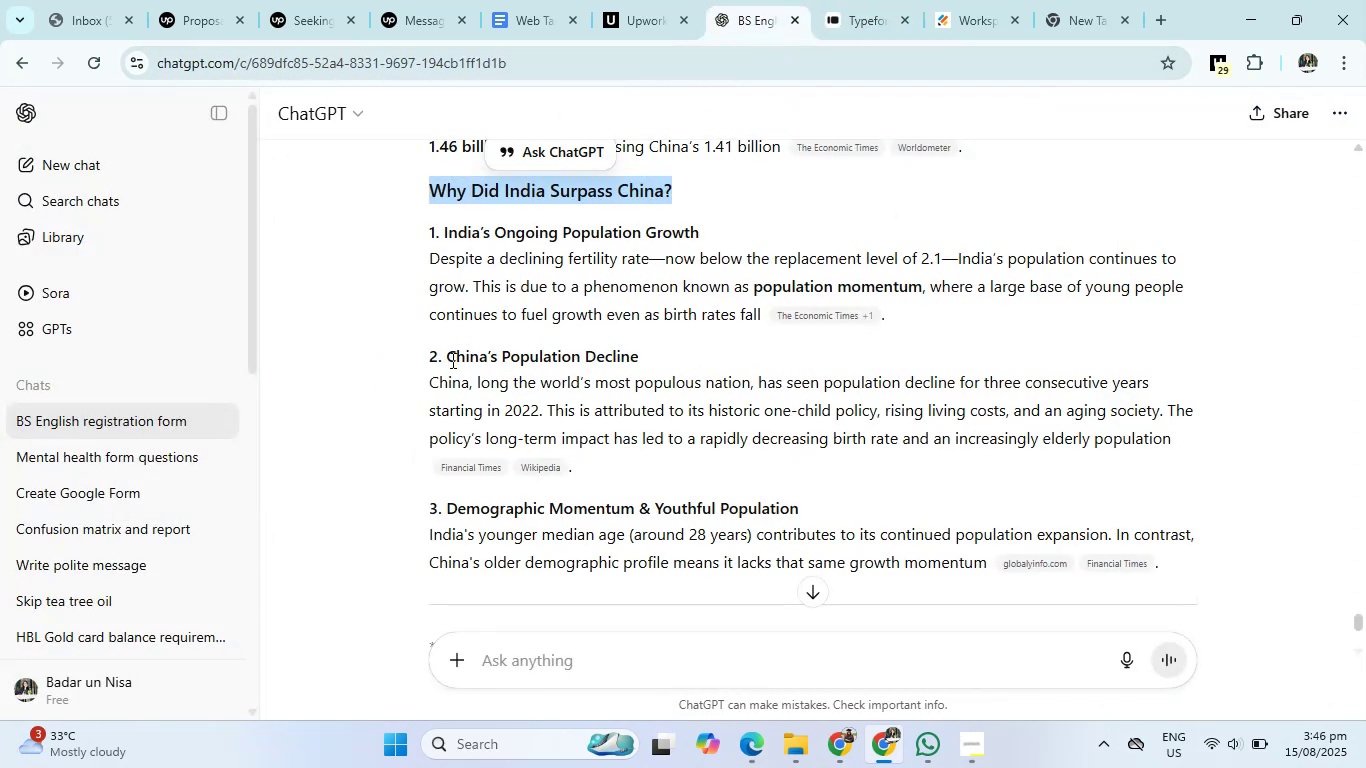 
left_click_drag(start_coordinate=[443, 360], to_coordinate=[623, 359])
 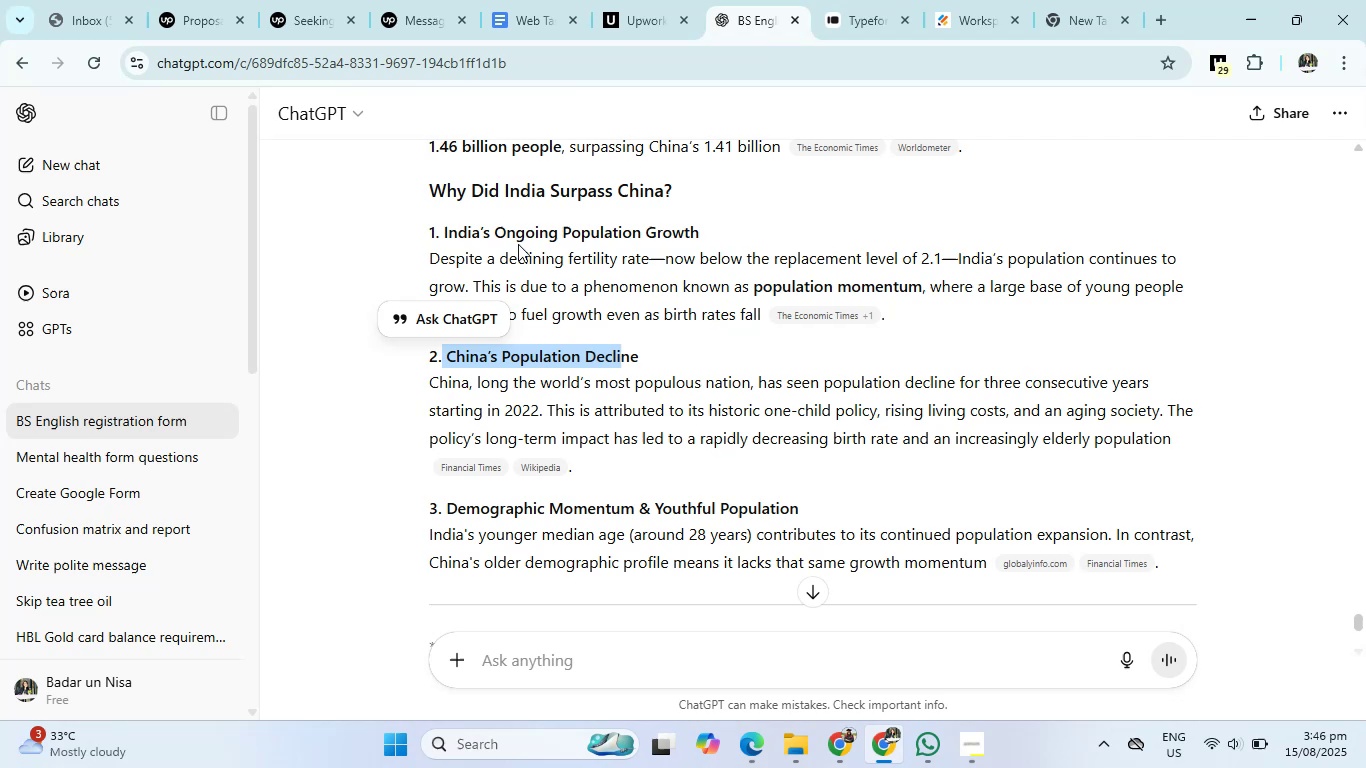 
left_click([519, 239])
 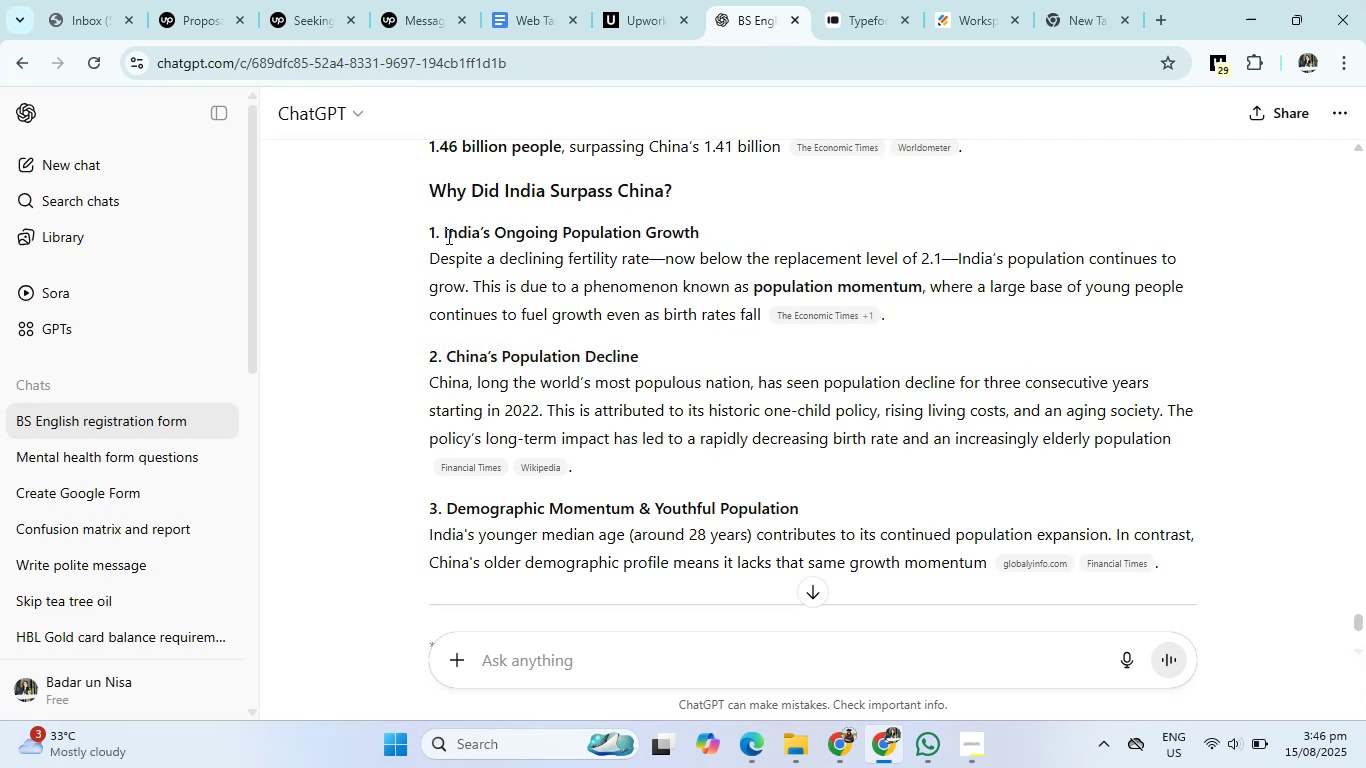 
left_click_drag(start_coordinate=[438, 232], to_coordinate=[723, 229])
 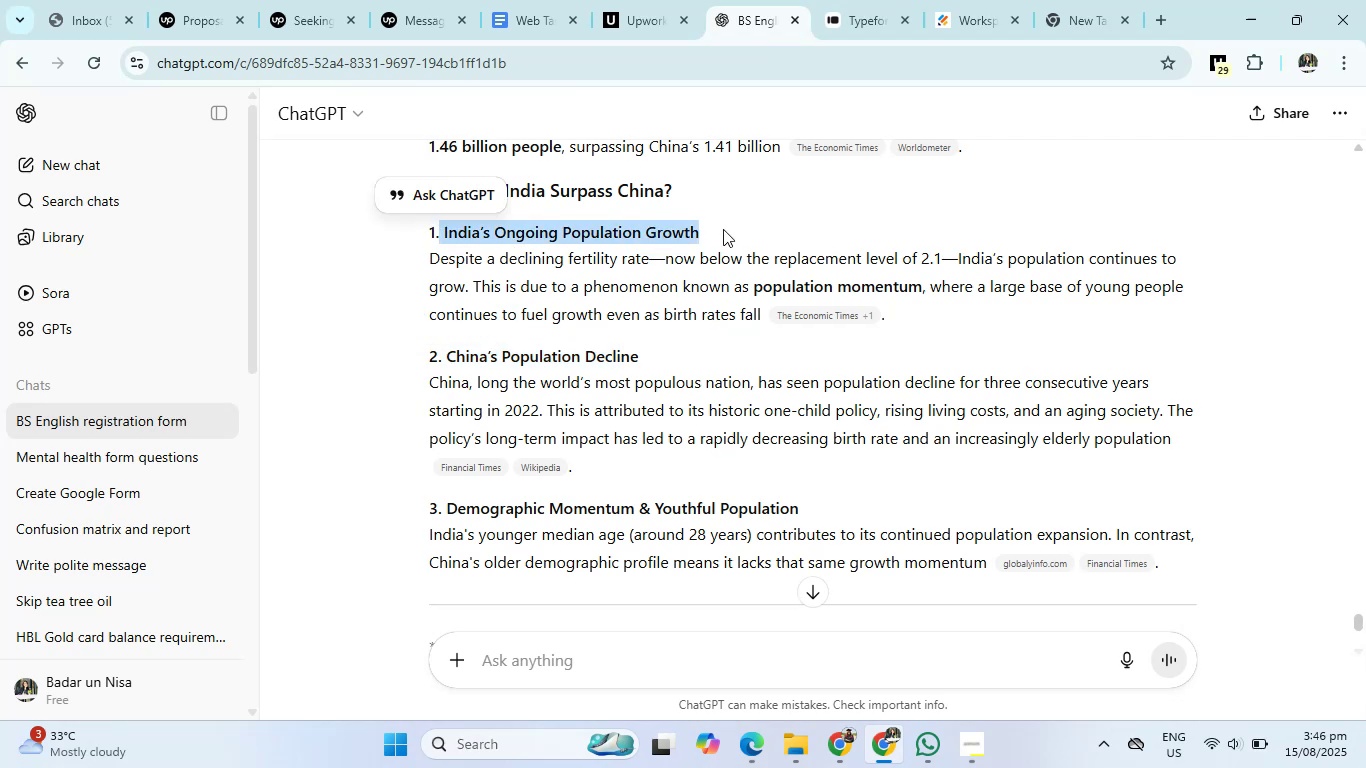 
key(Control+C)
 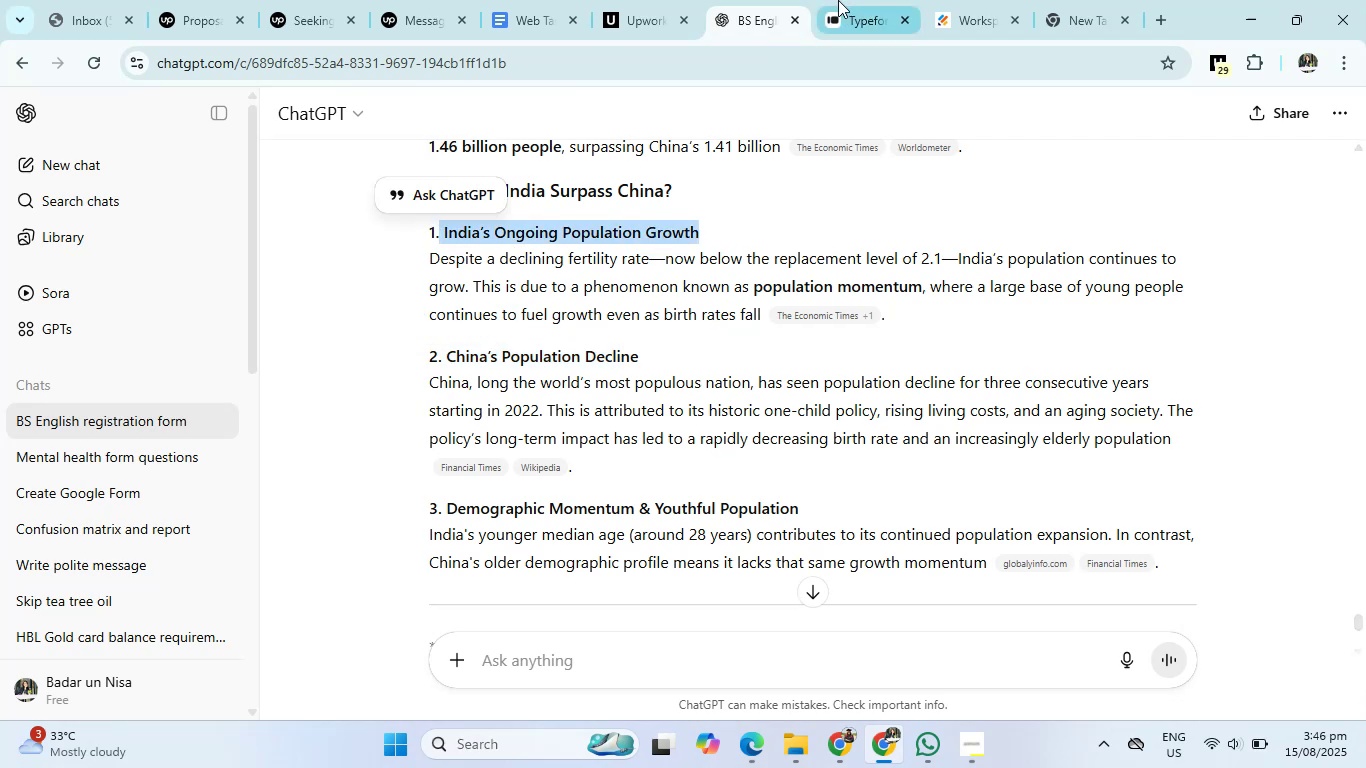 
left_click([838, 0])
 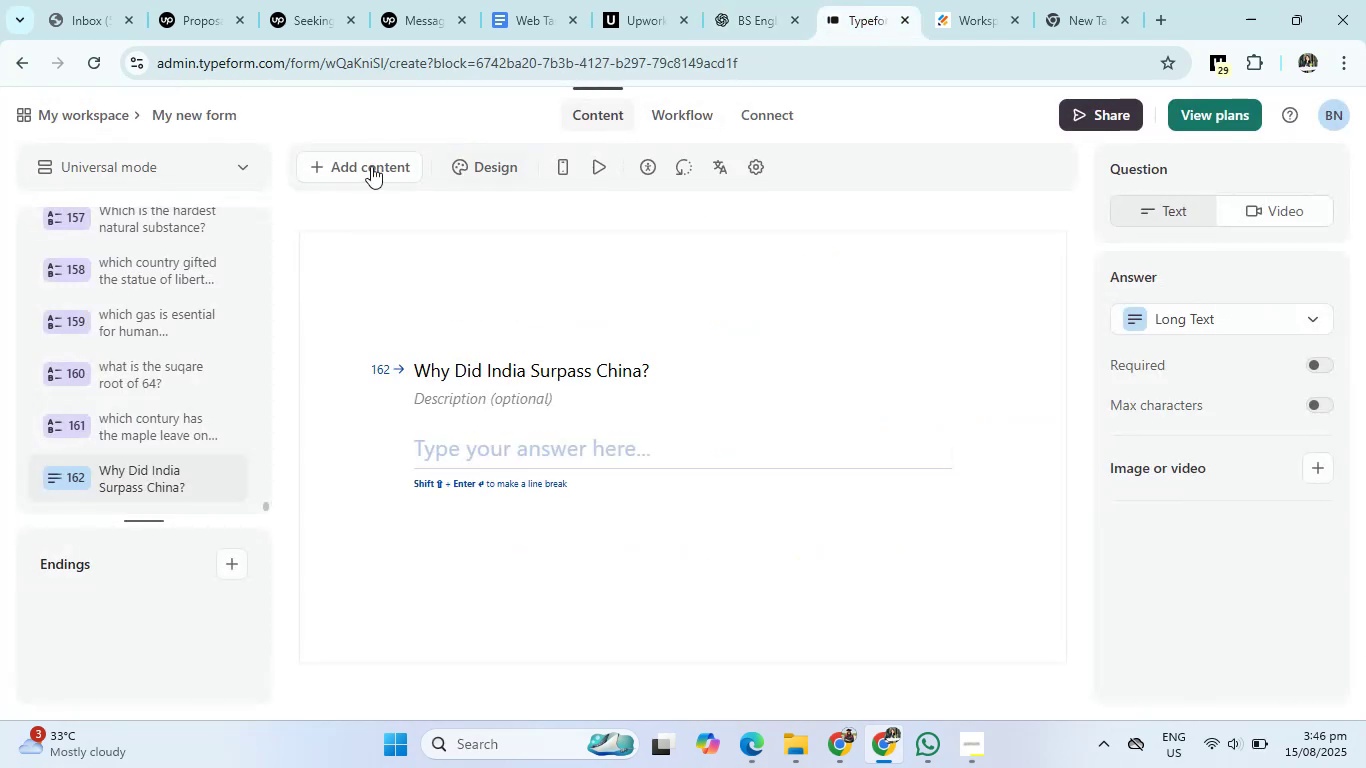 
left_click([370, 166])
 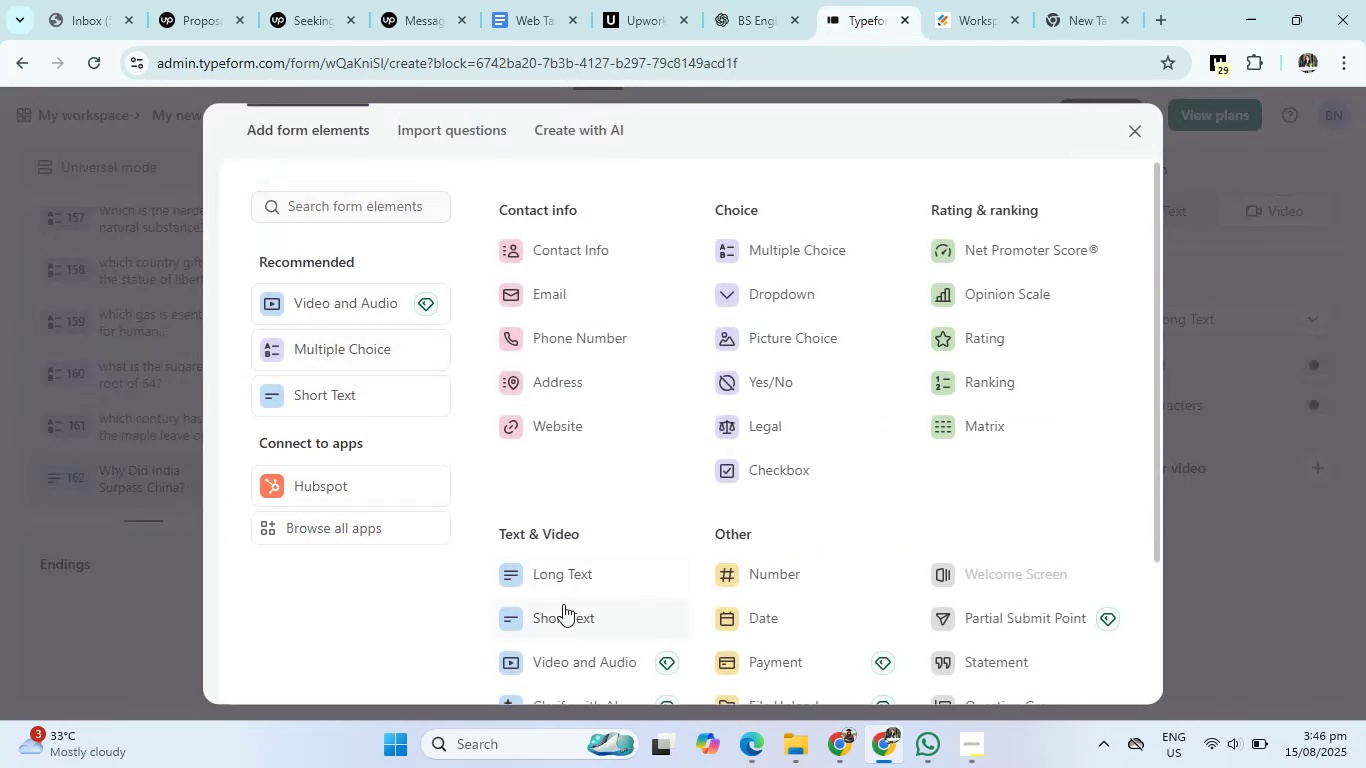 
left_click([560, 580])
 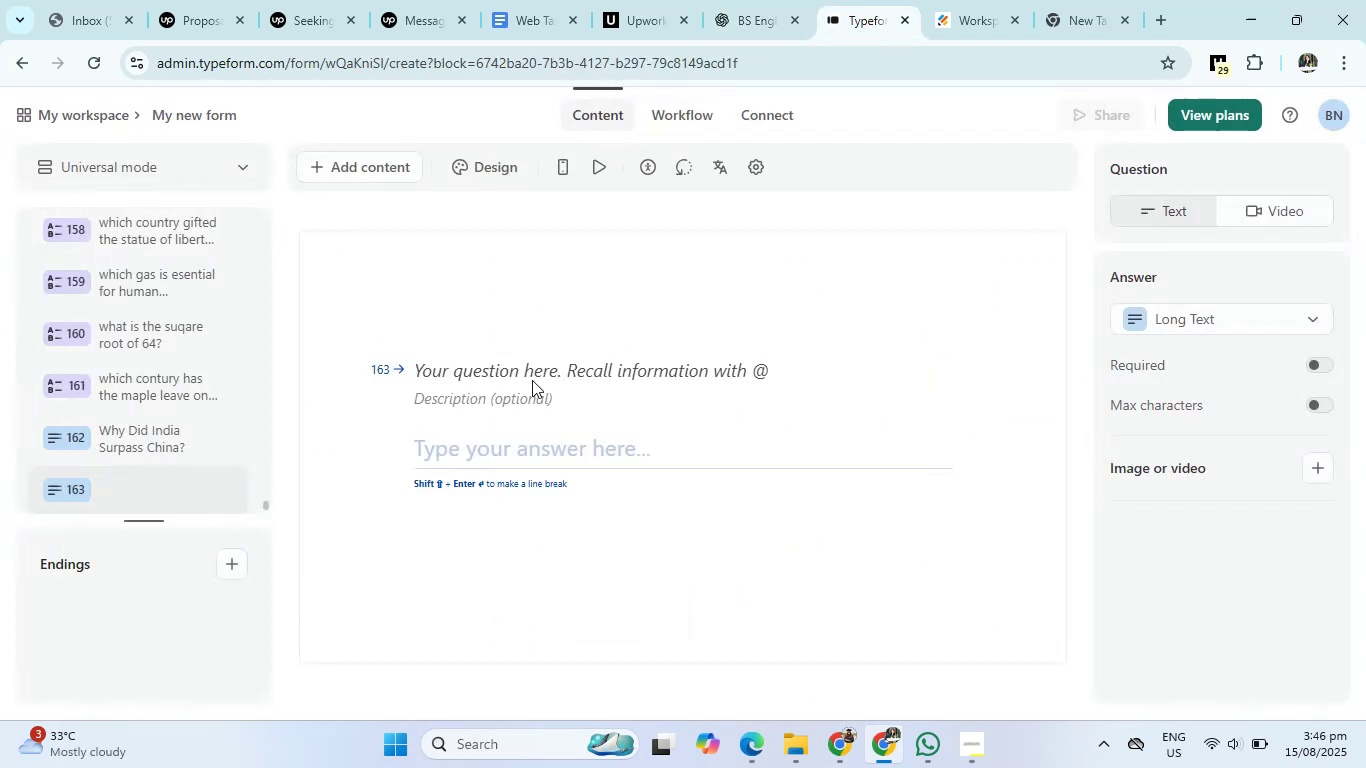 
left_click([532, 371])
 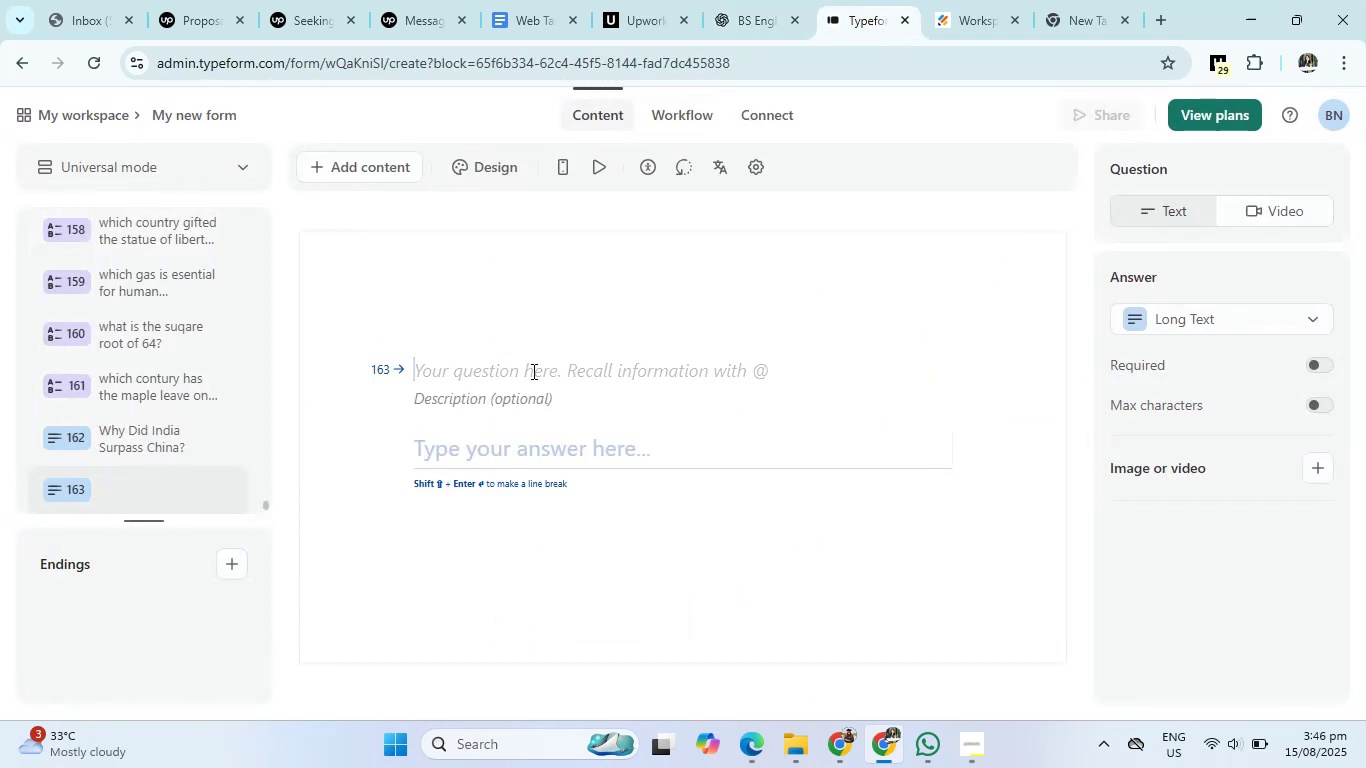 
type(write a note on )
 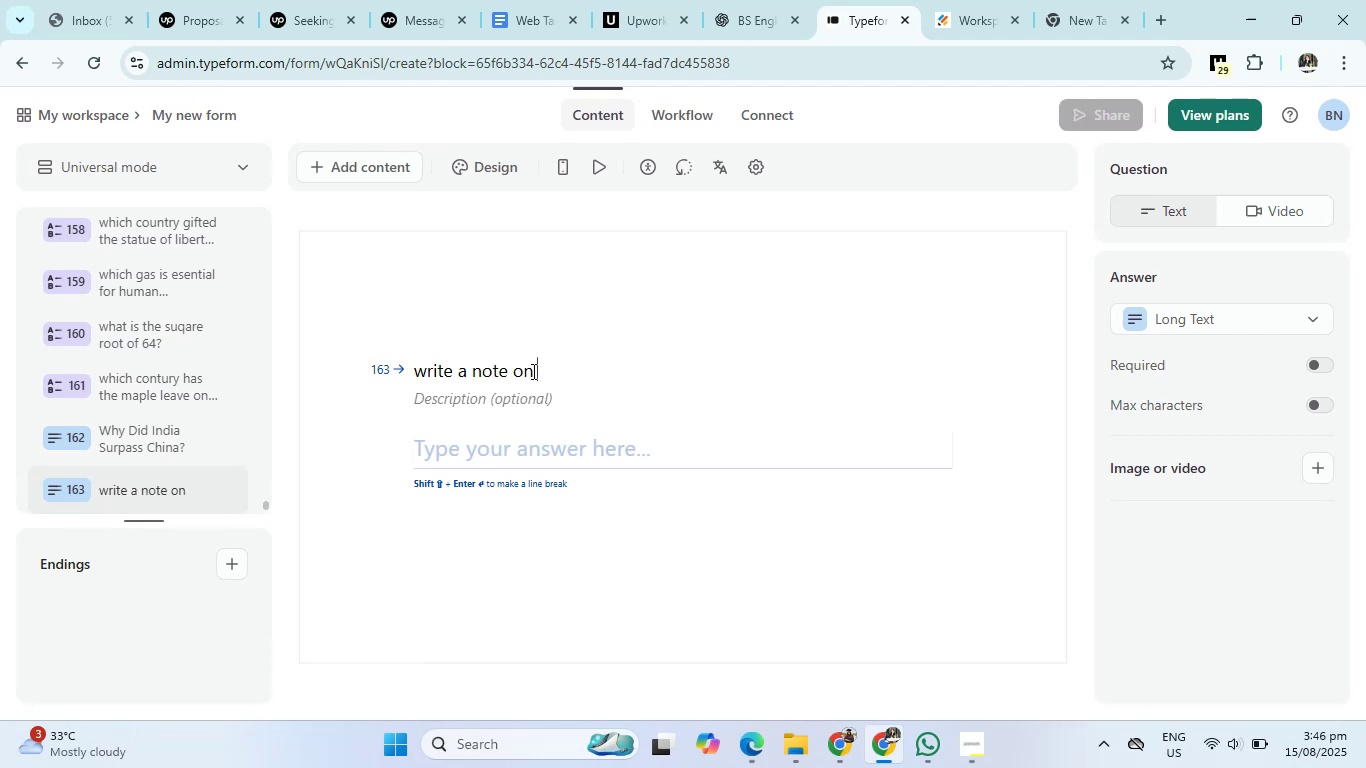 
key(Control+V)
 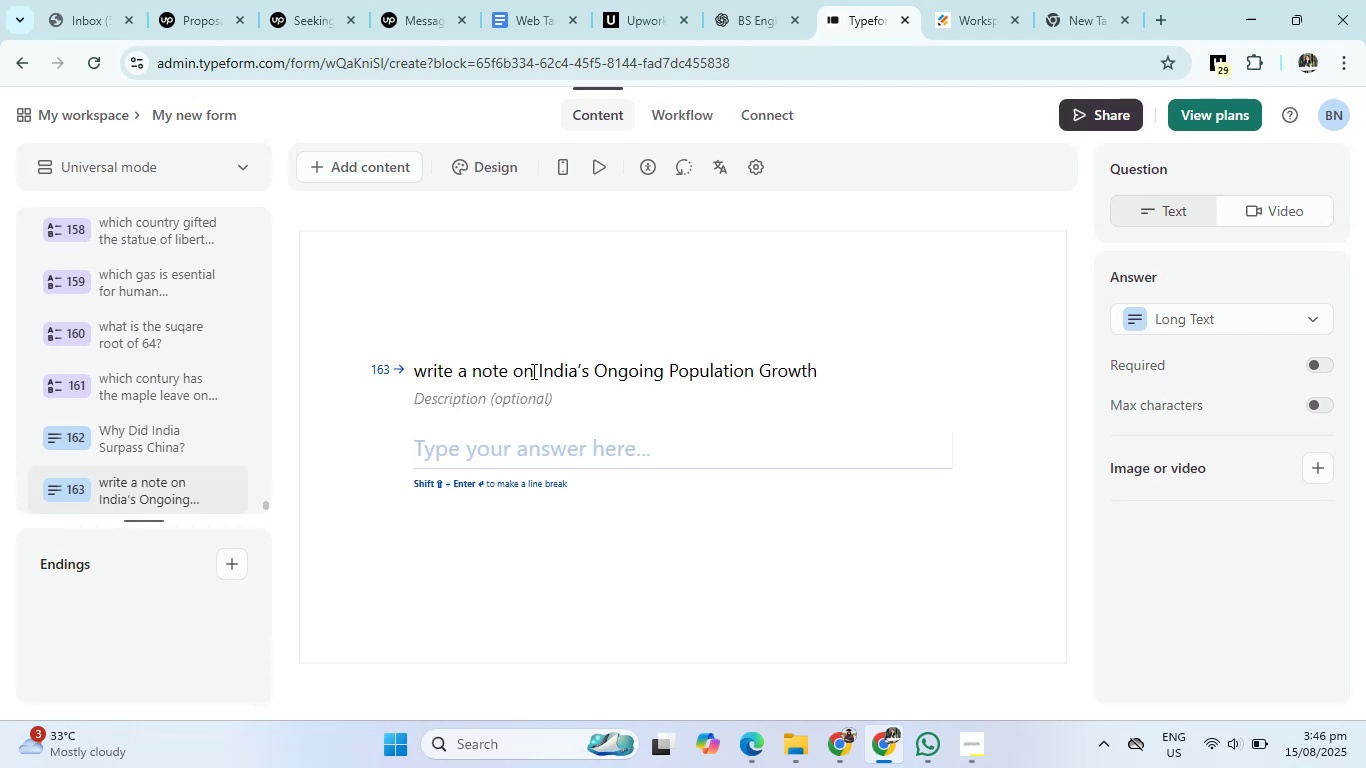 
wait(6.98)
 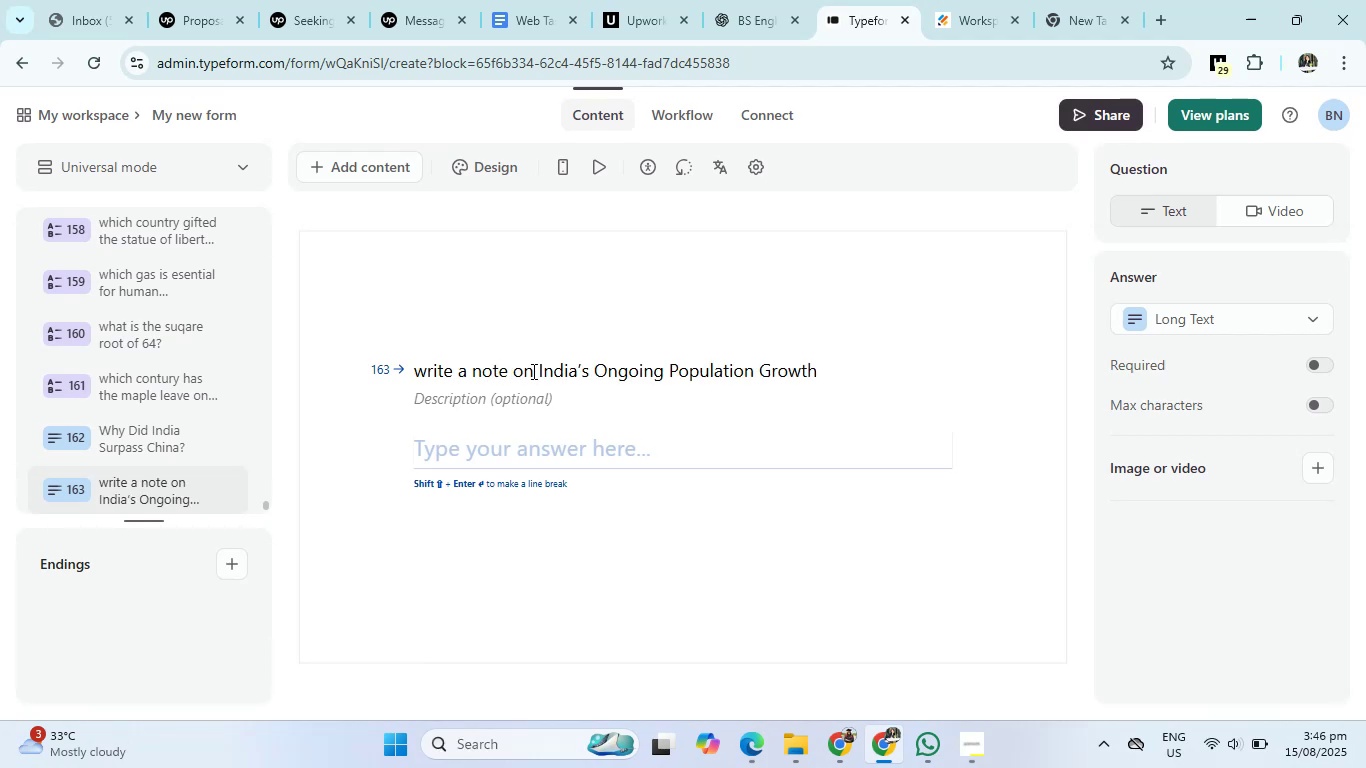 
left_click([718, 0])
 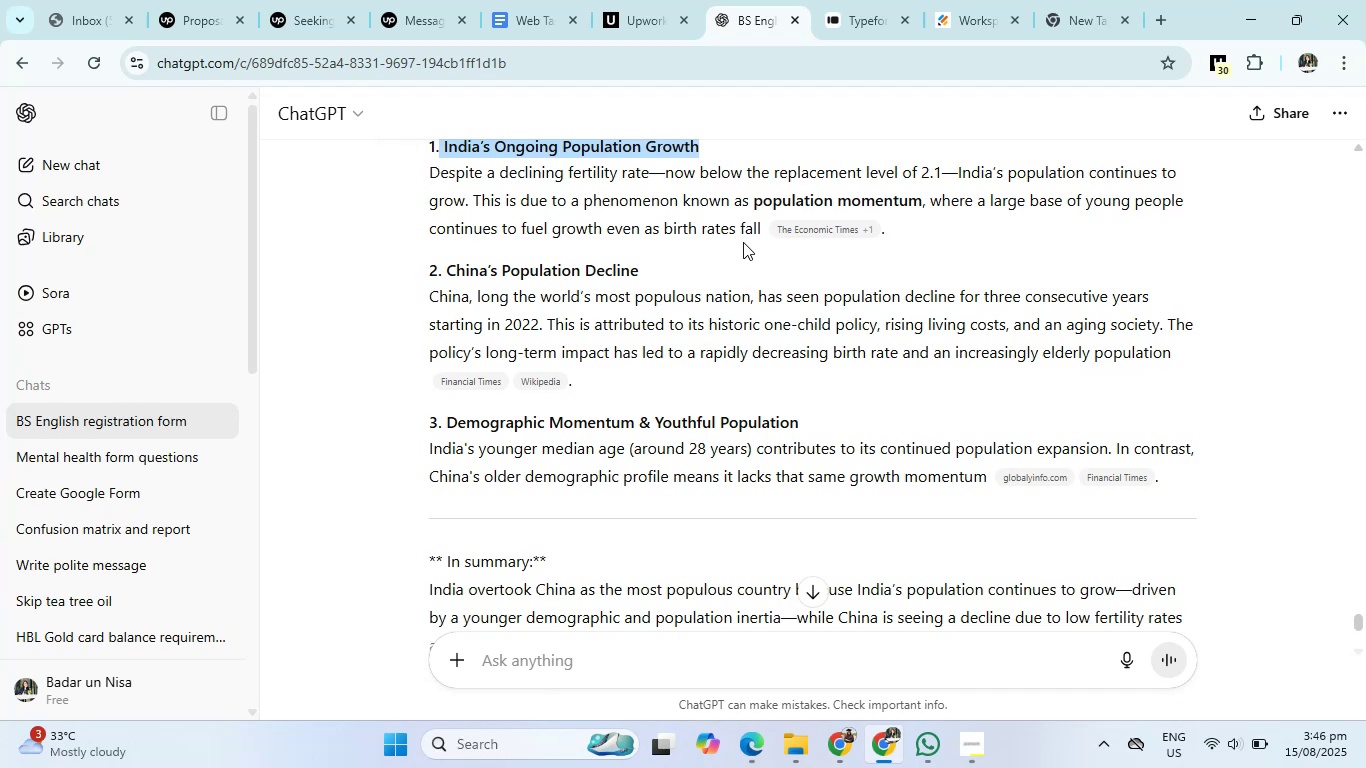 
wait(22.71)
 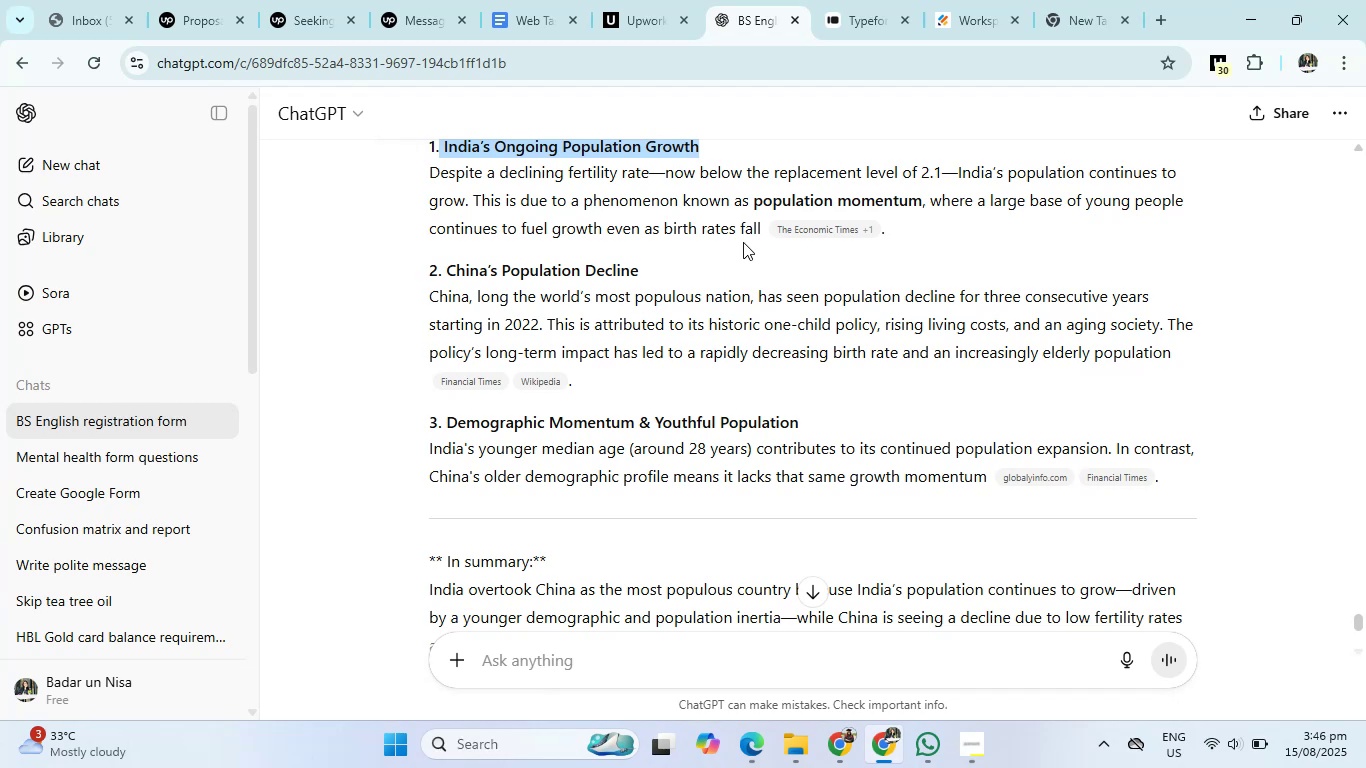 
left_click([829, 0])
 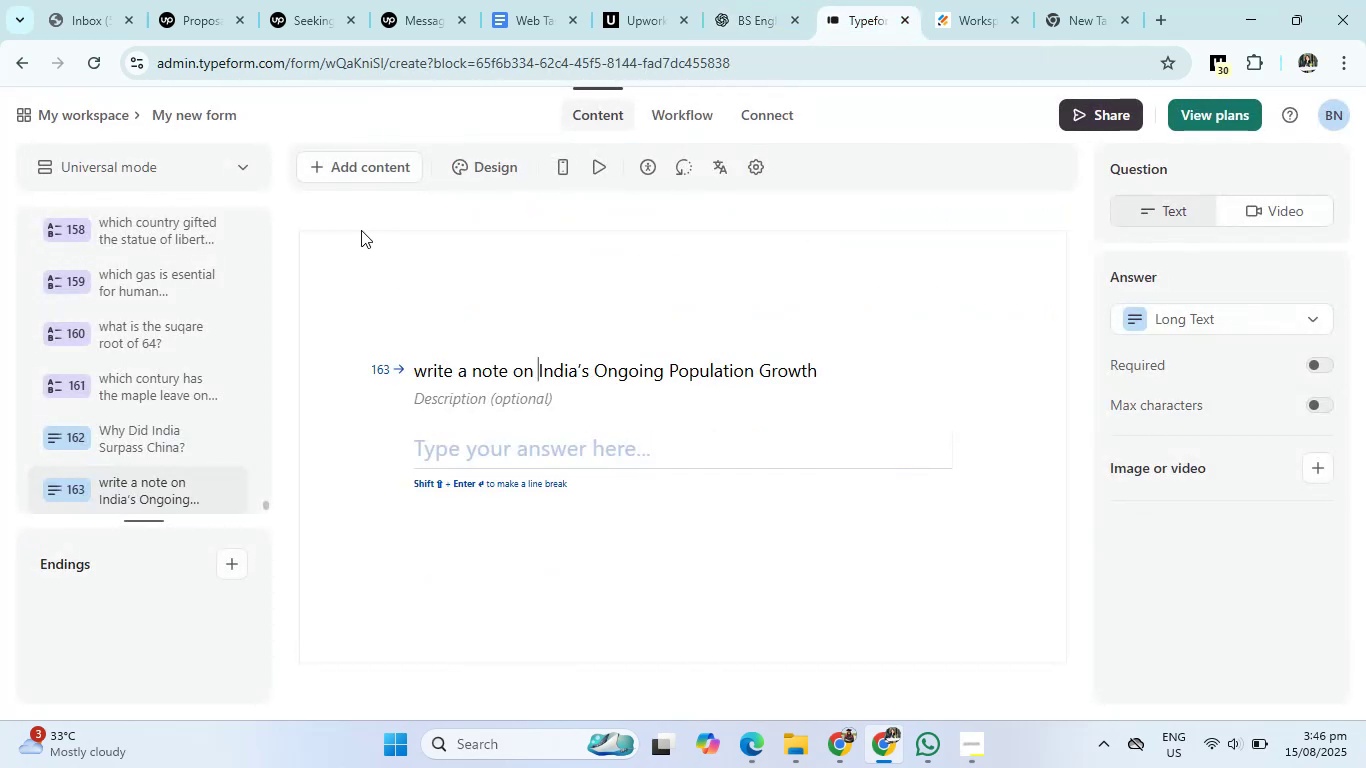 
left_click([370, 162])
 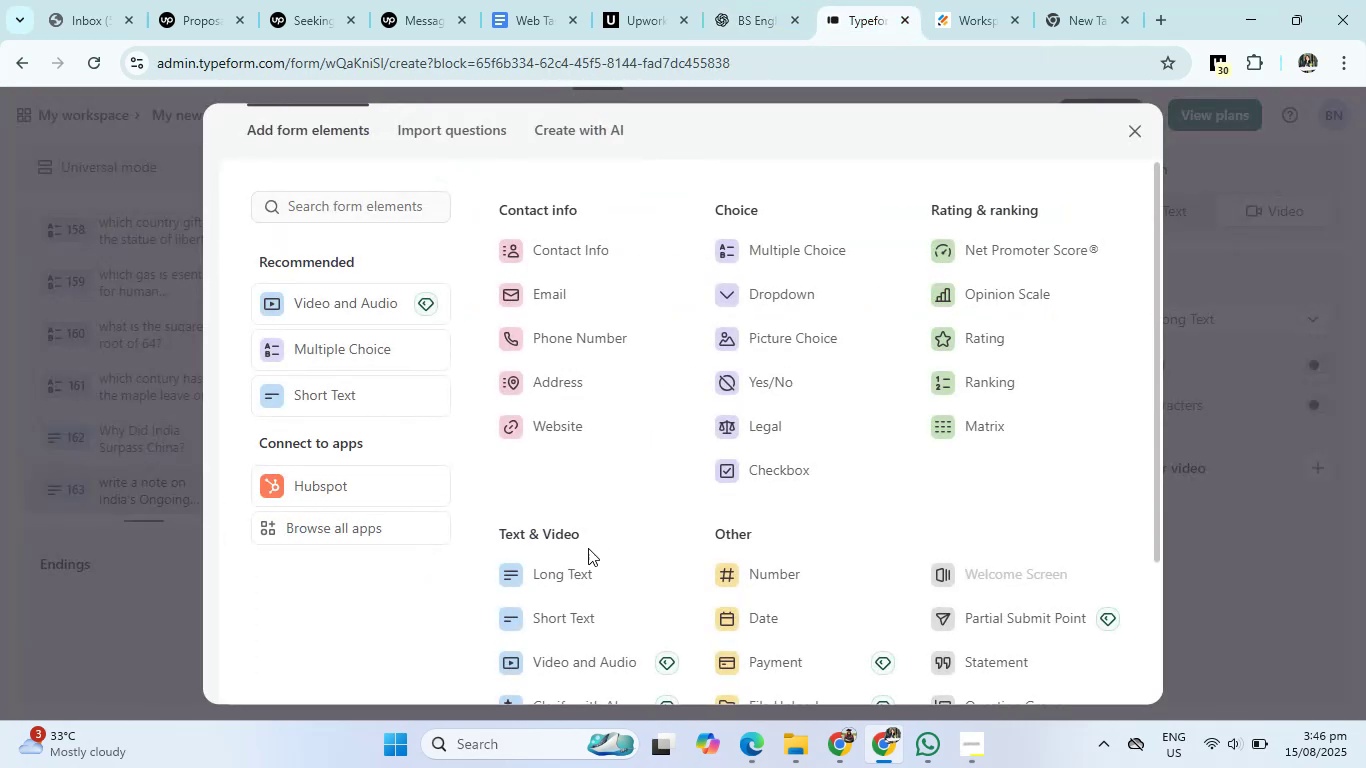 
left_click([571, 570])
 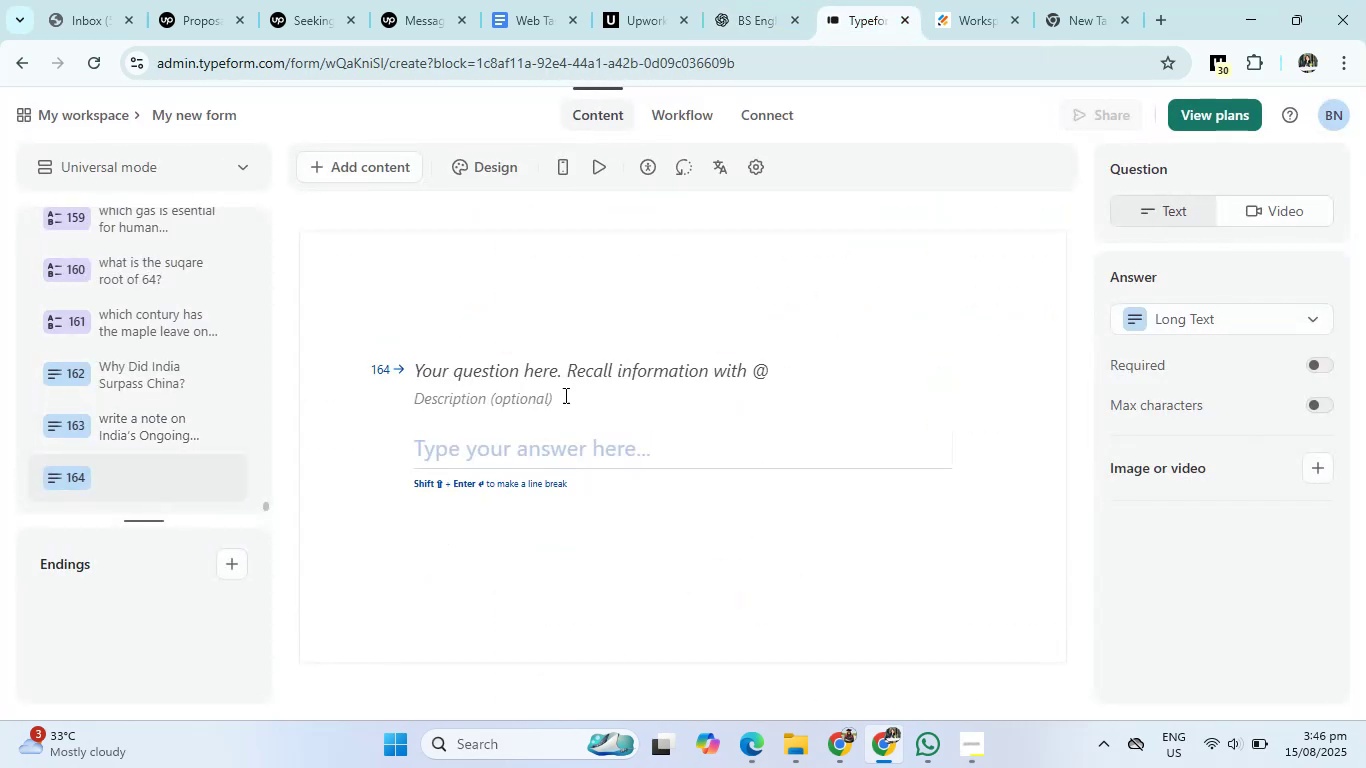 
left_click([565, 378])
 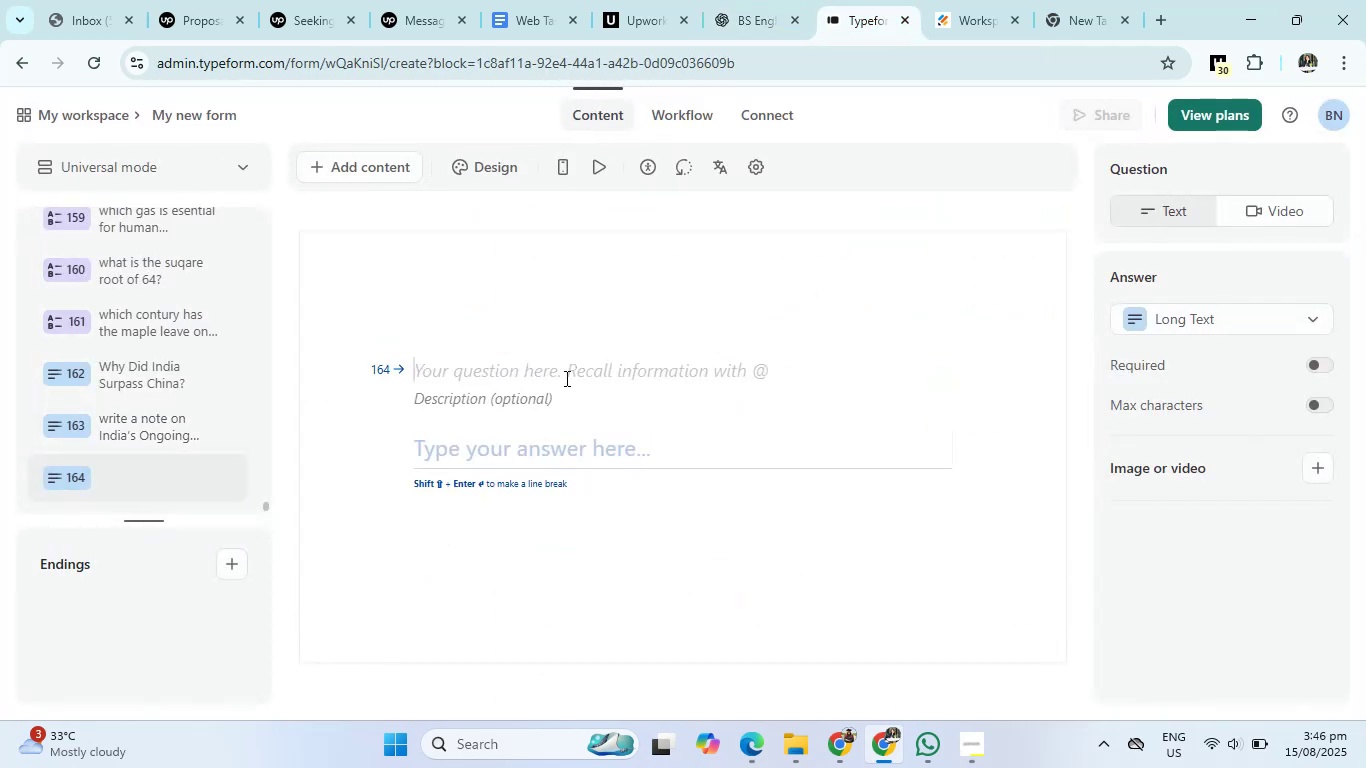 
type(write the reson of chi)
key(Backspace)
key(Backspace)
key(Backspace)
key(Backspace)
type(decilne in )
 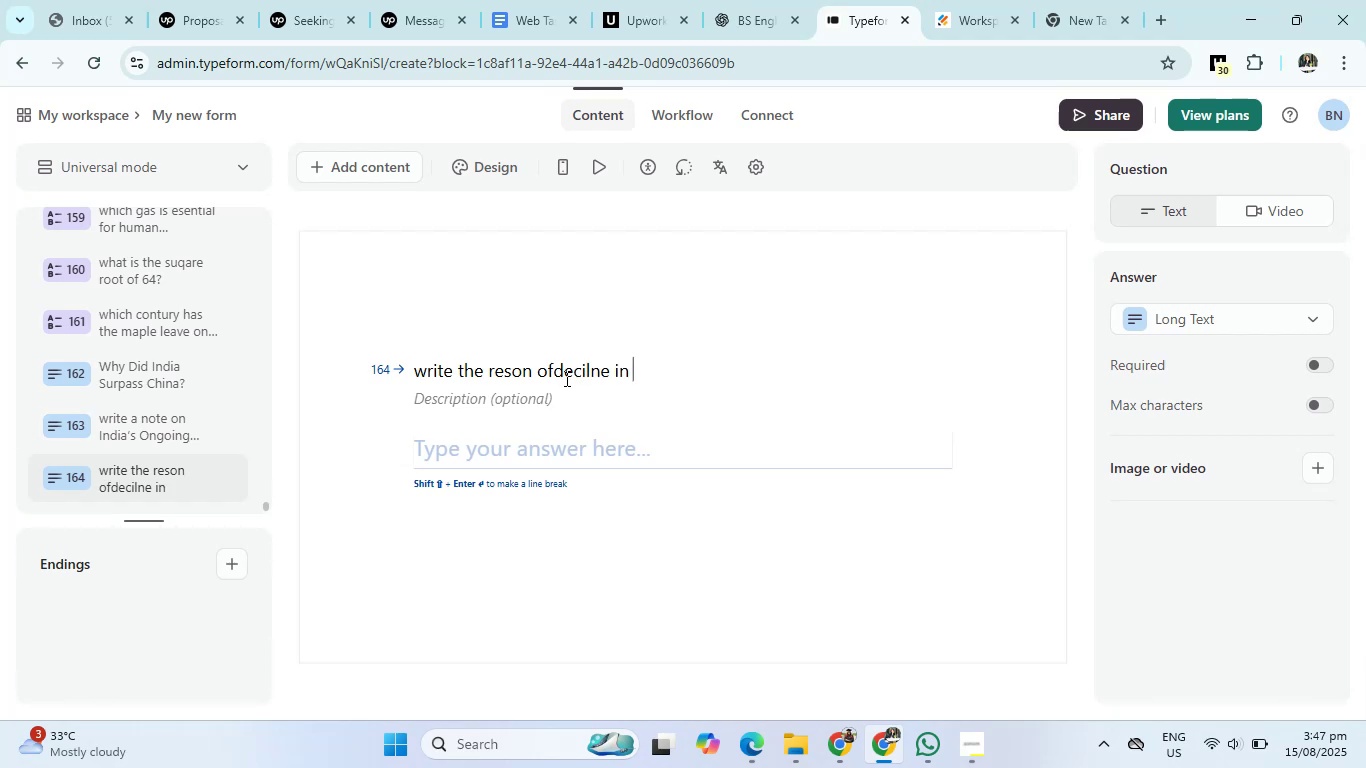 
type(pou)
key(Backspace)
type(pulation of china)
 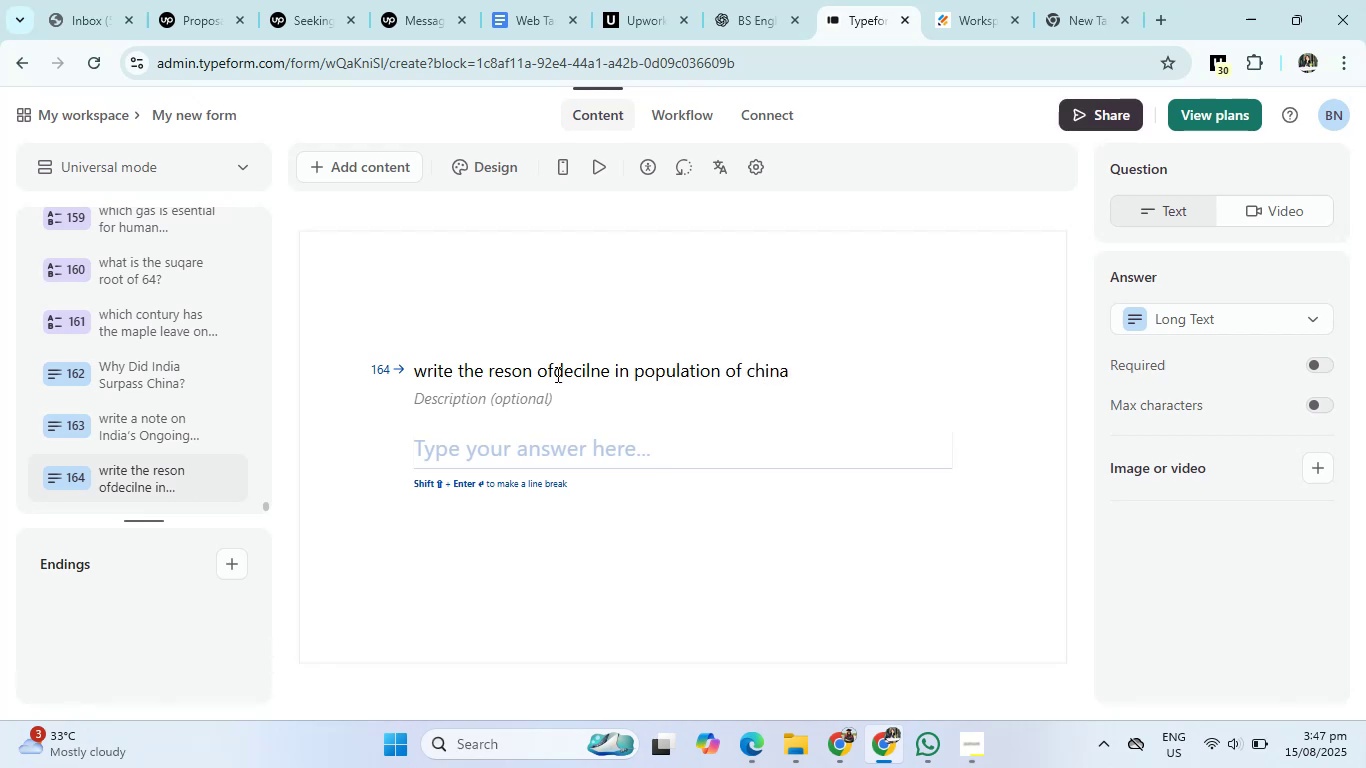 
left_click([556, 374])
 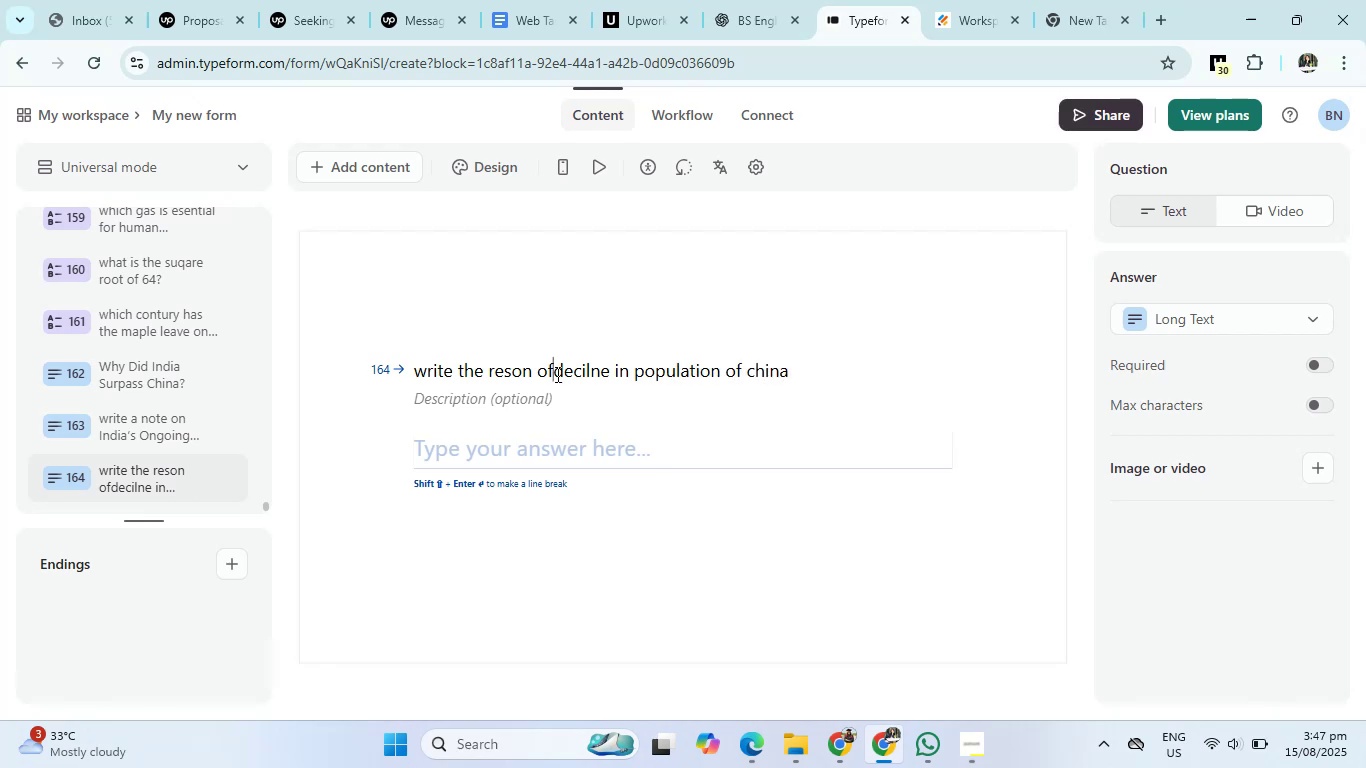 
key(Space)
 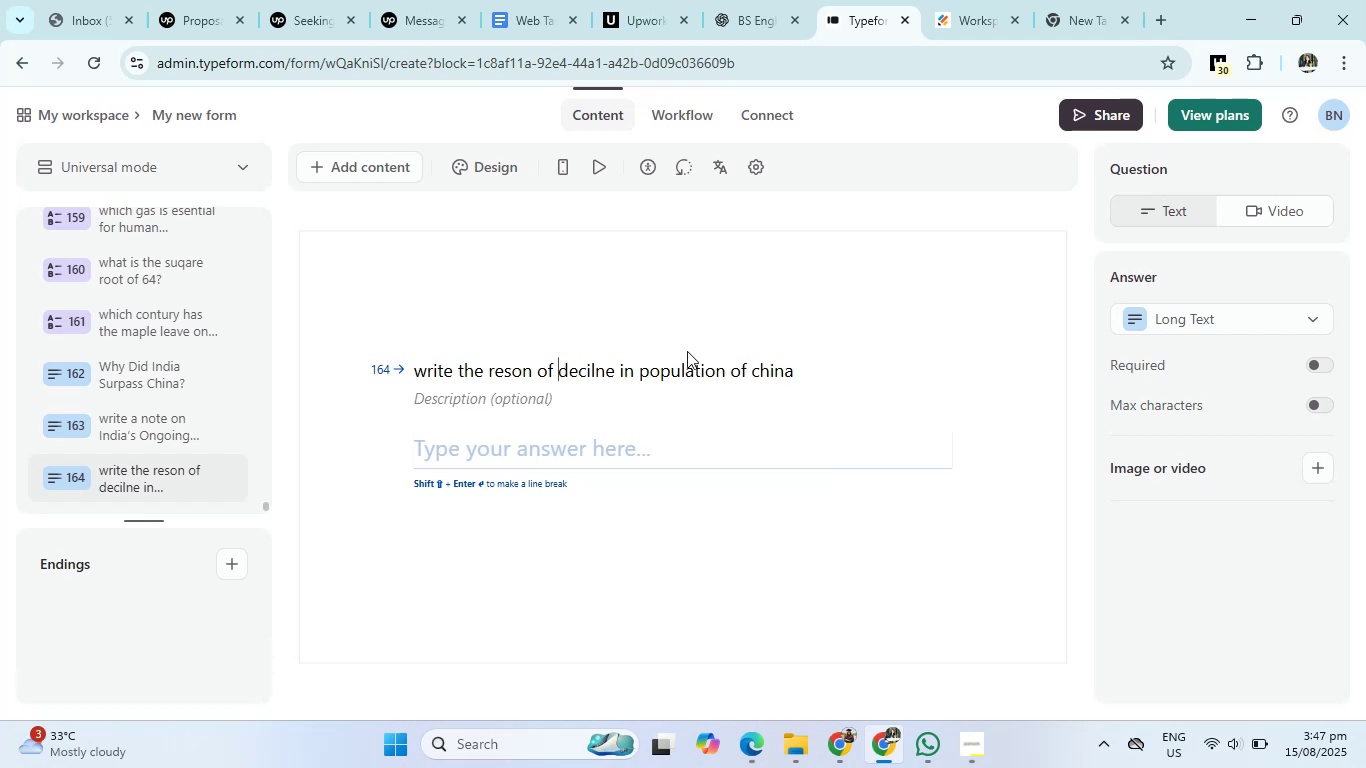 
left_click([504, 378])
 